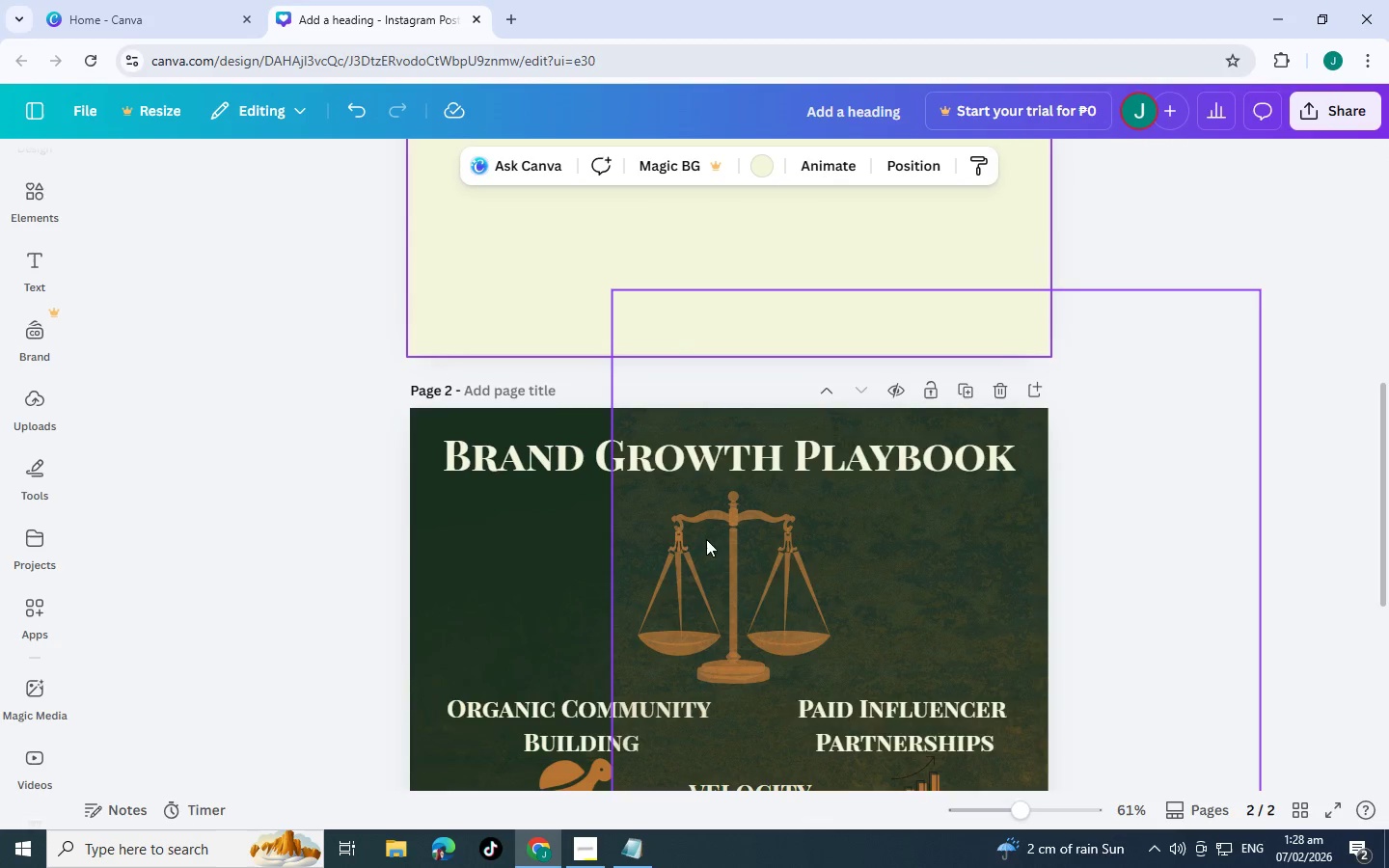 
left_click_drag(start_coordinate=[784, 609], to_coordinate=[1011, 600])
 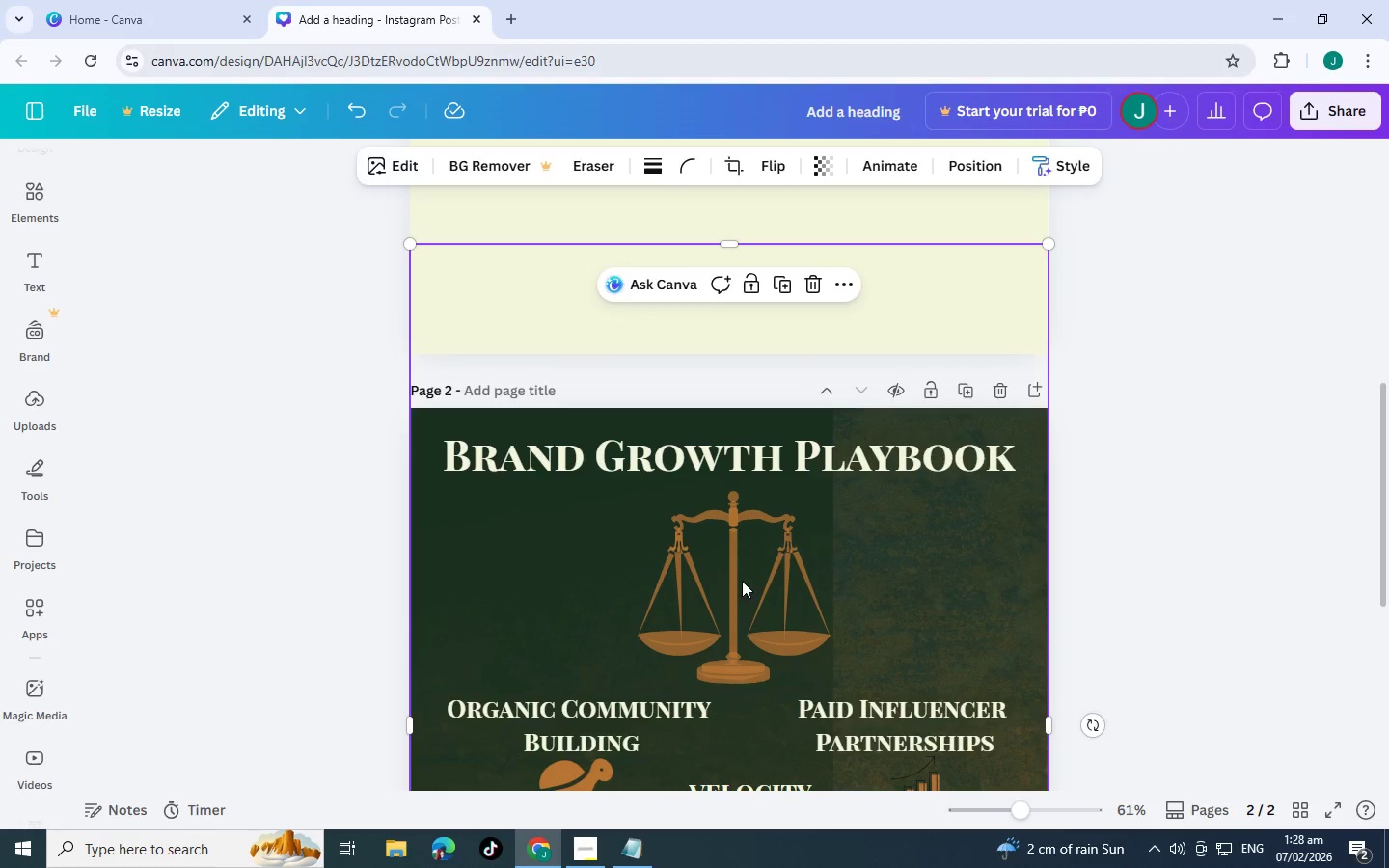 
double_click([744, 581])
 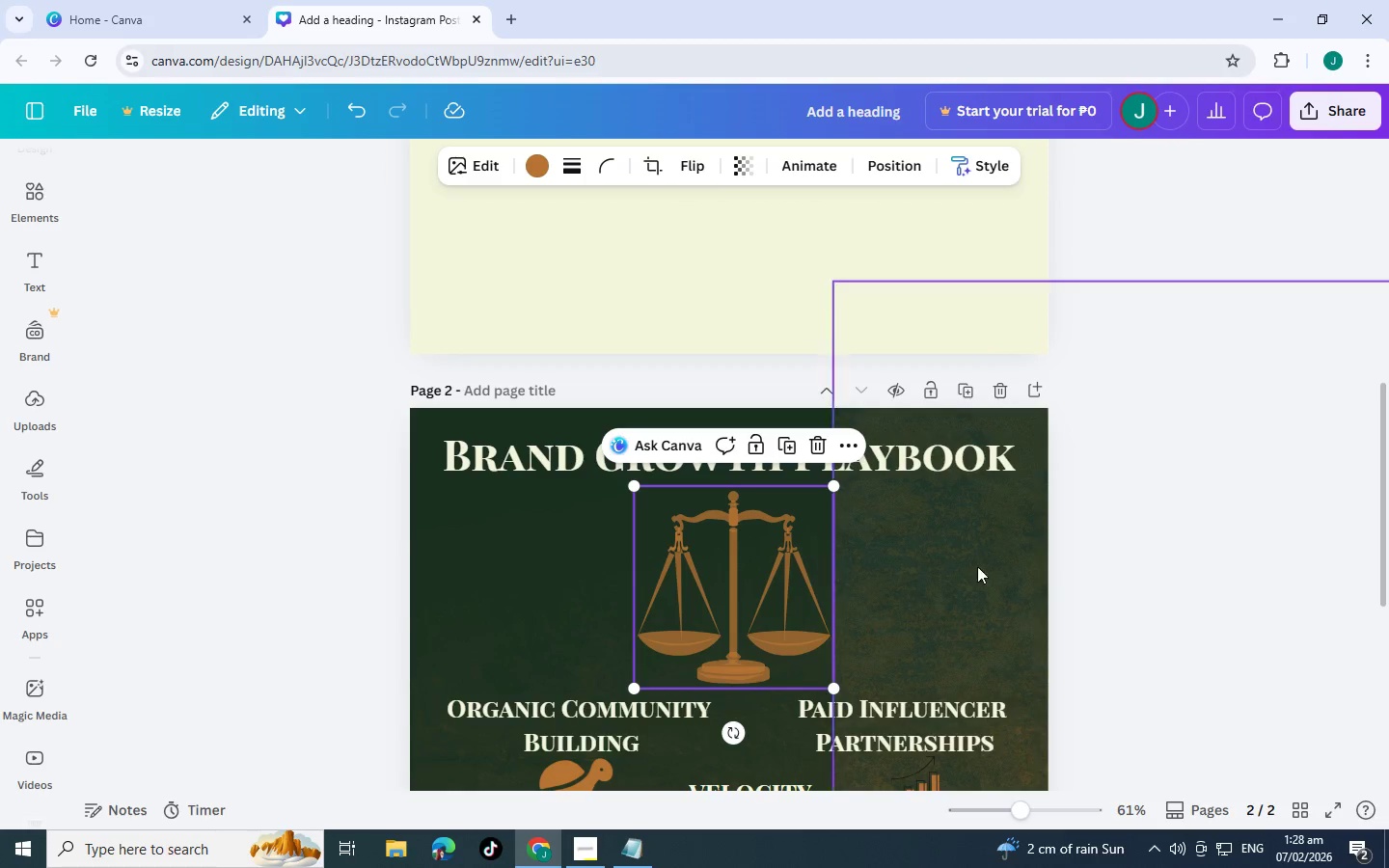 
left_click([1066, 566])
 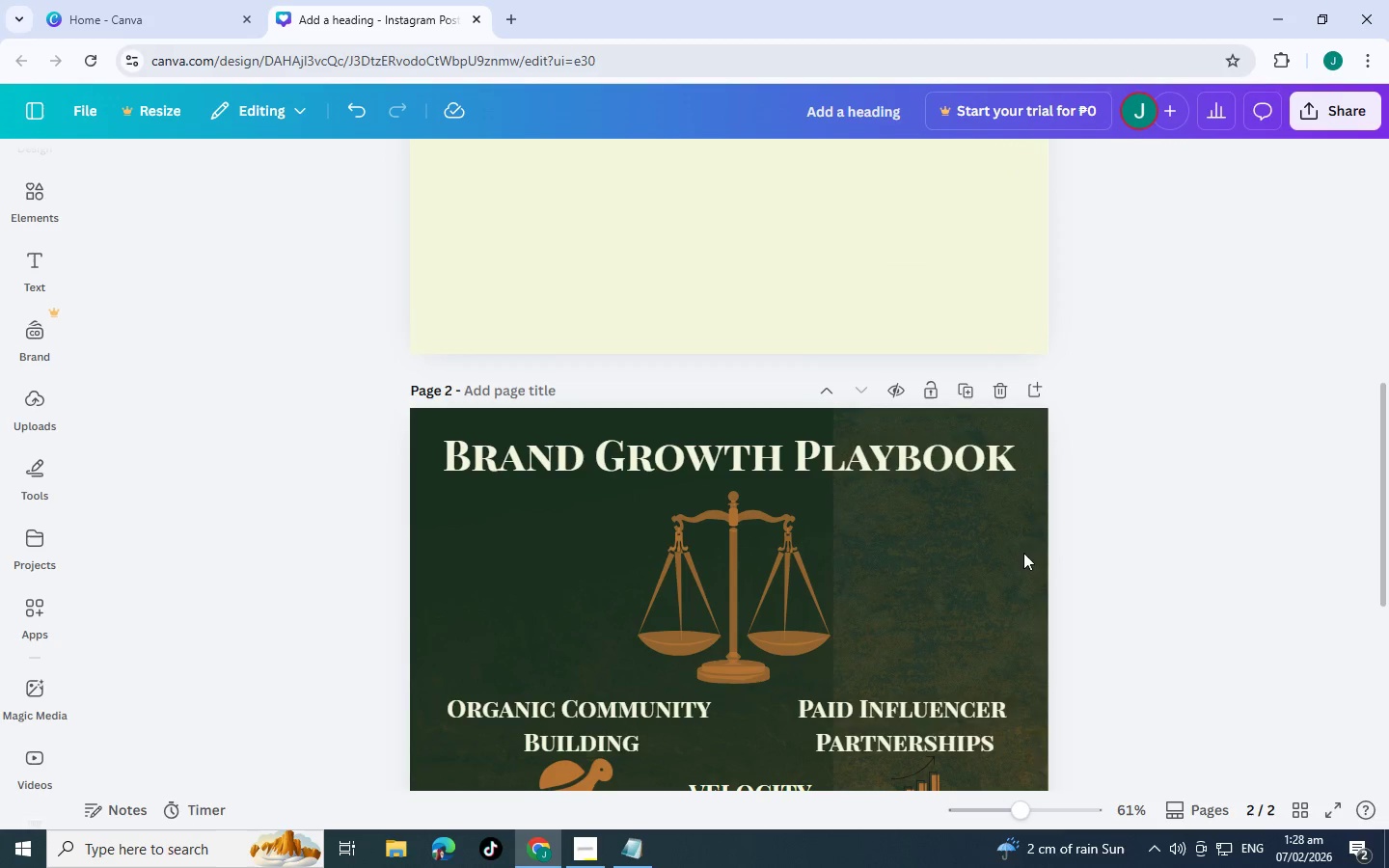 
left_click([1000, 554])
 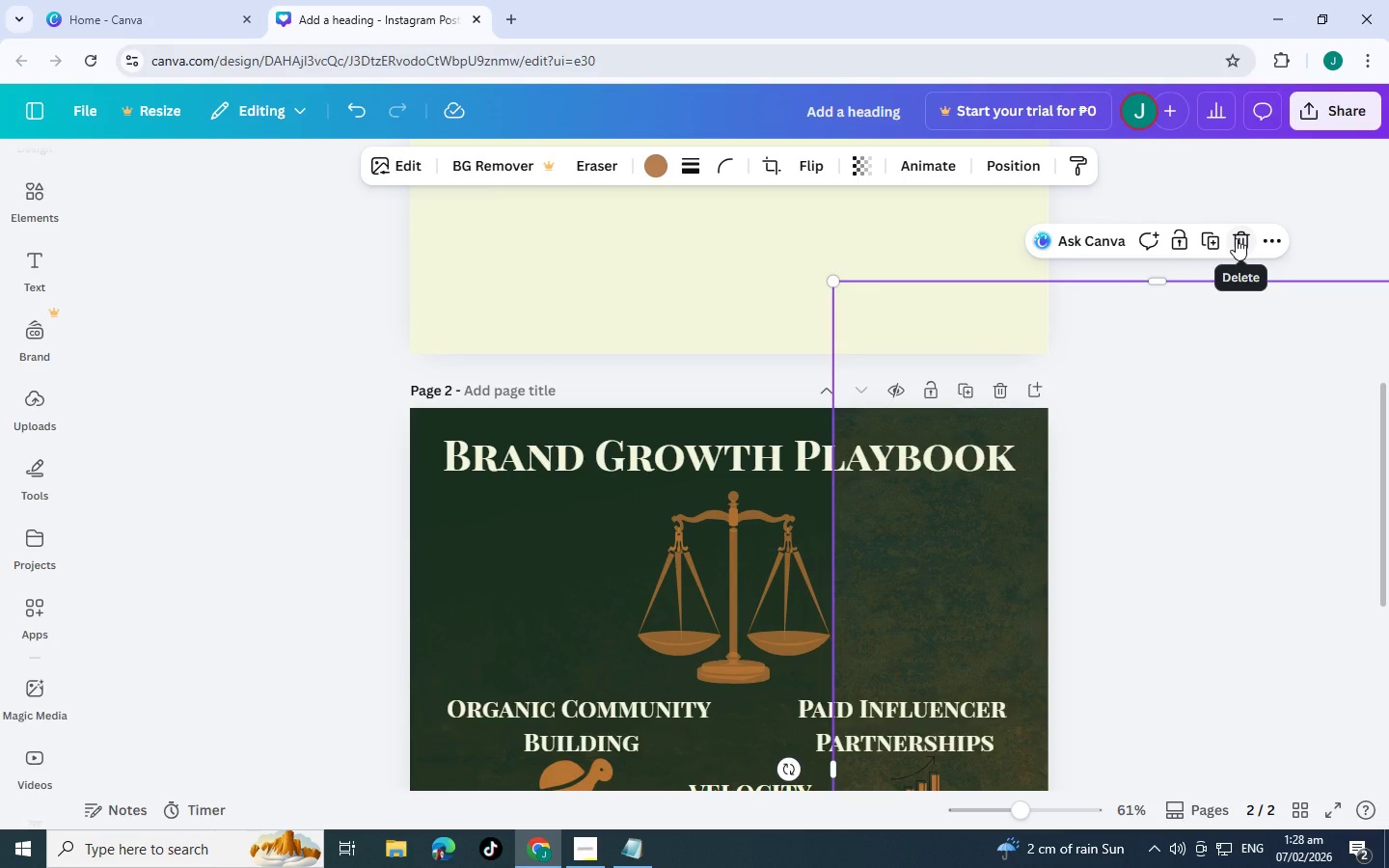 
left_click([1236, 238])
 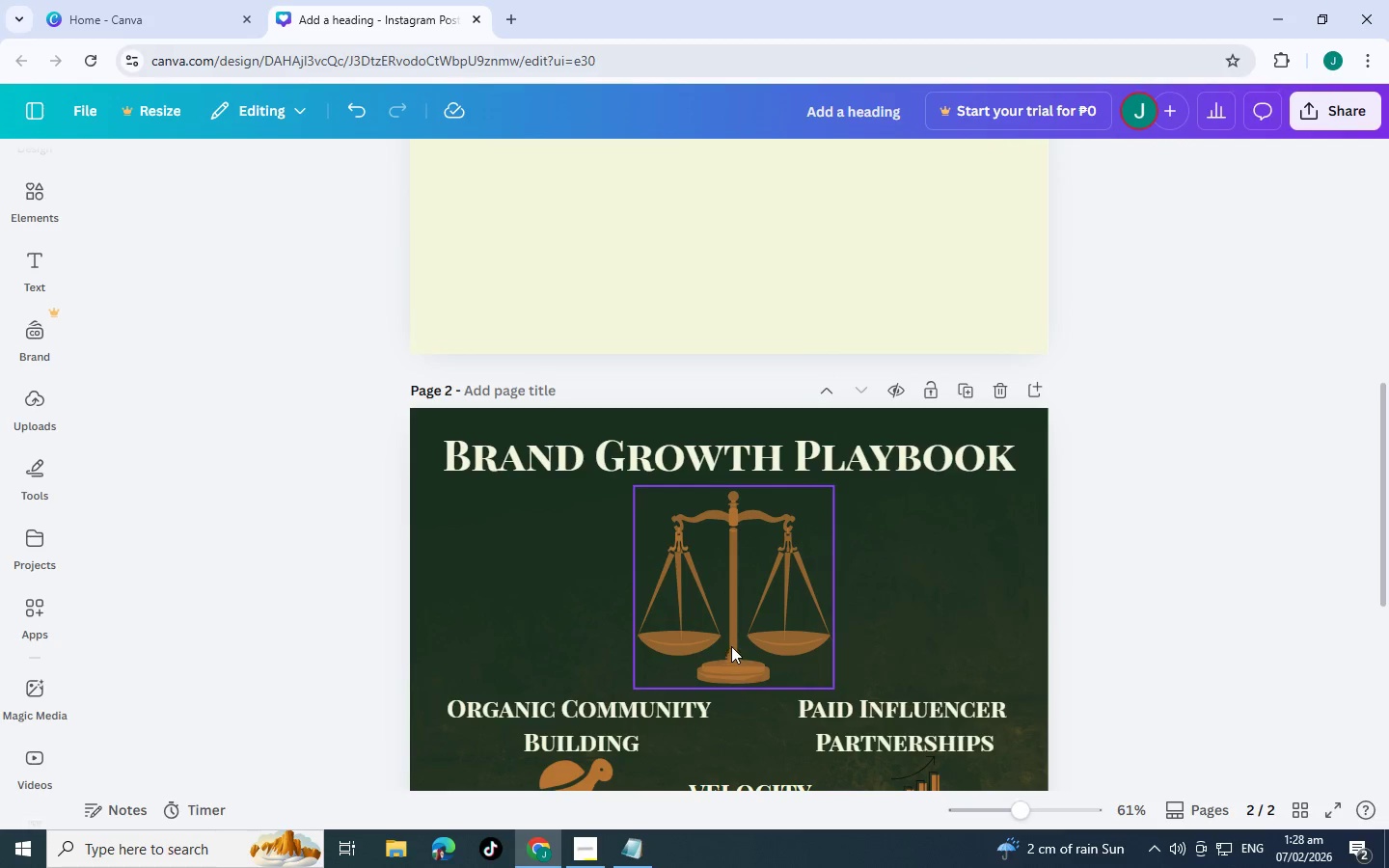 
left_click([778, 583])
 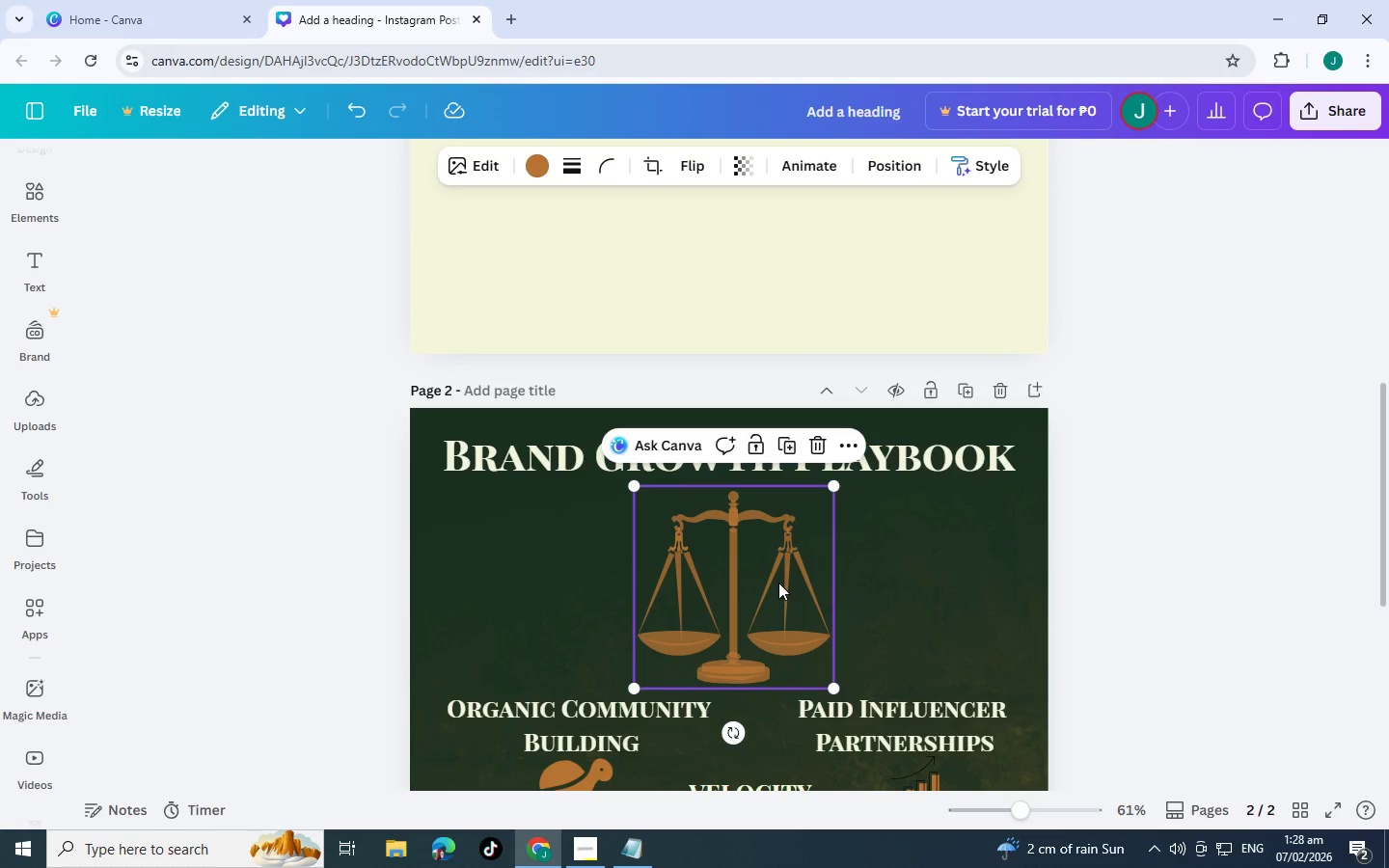 
key(Control+C)
 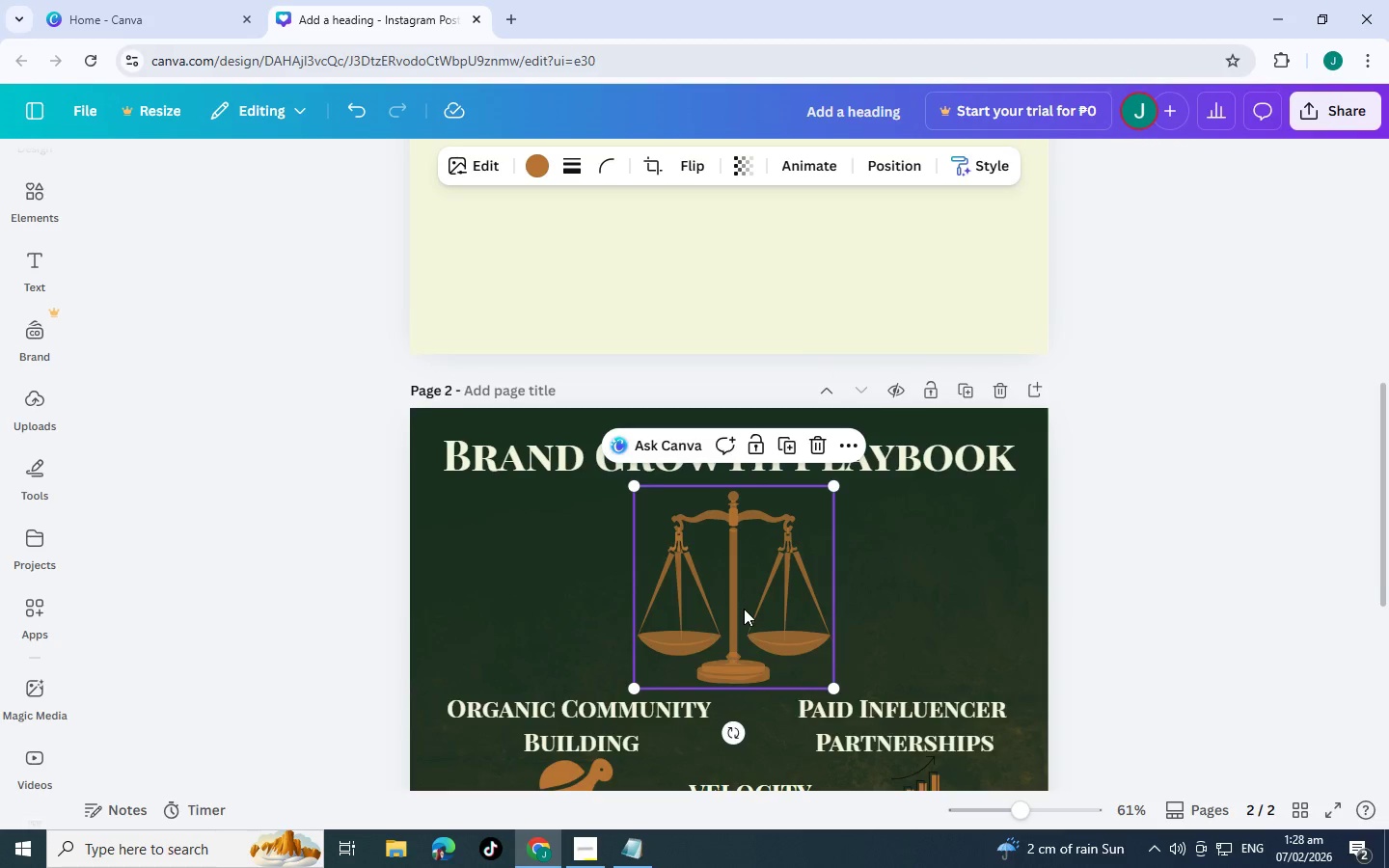 
scroll: coordinate [742, 605], scroll_direction: up, amount: 7.0
 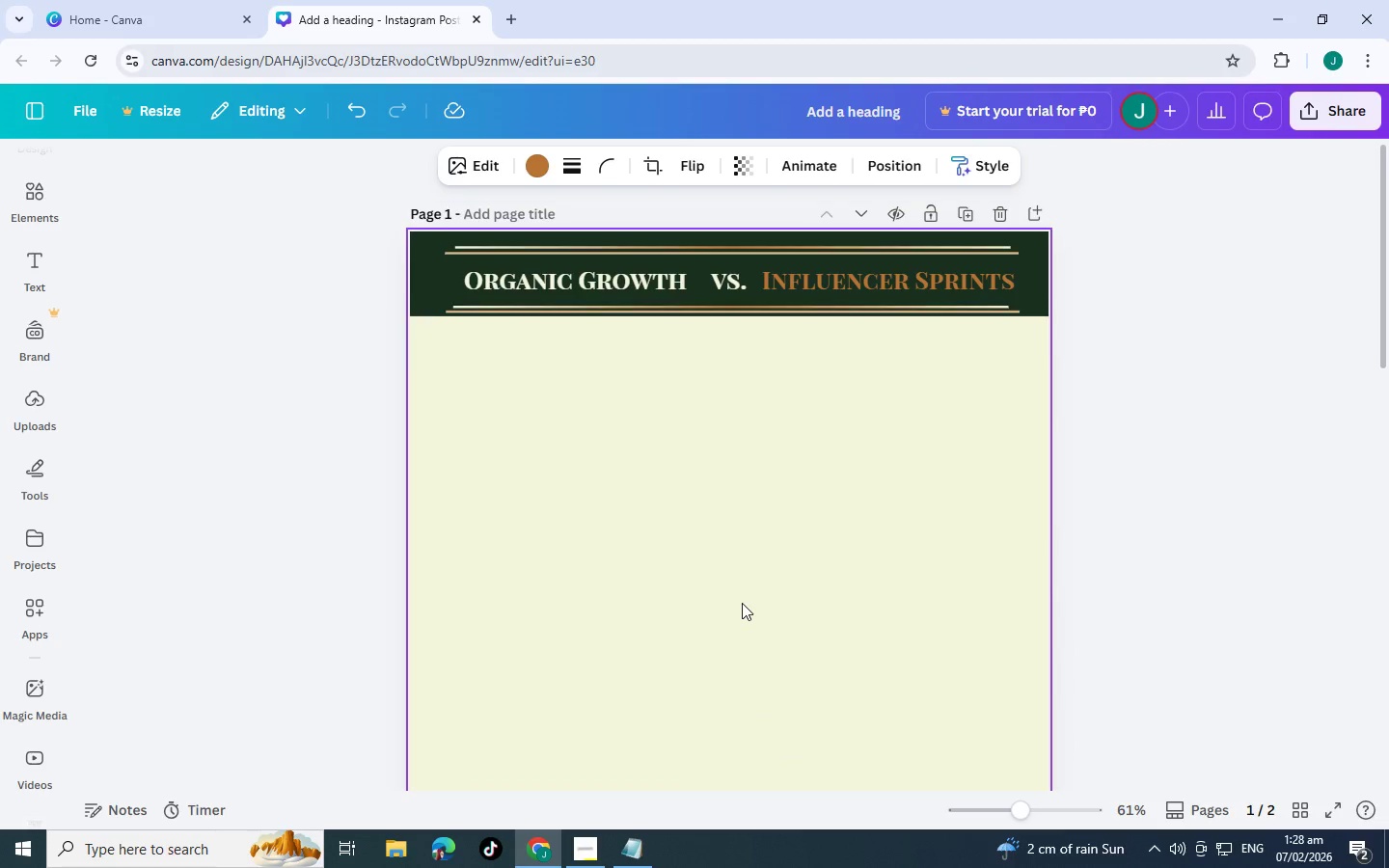 
key(Control+V)
 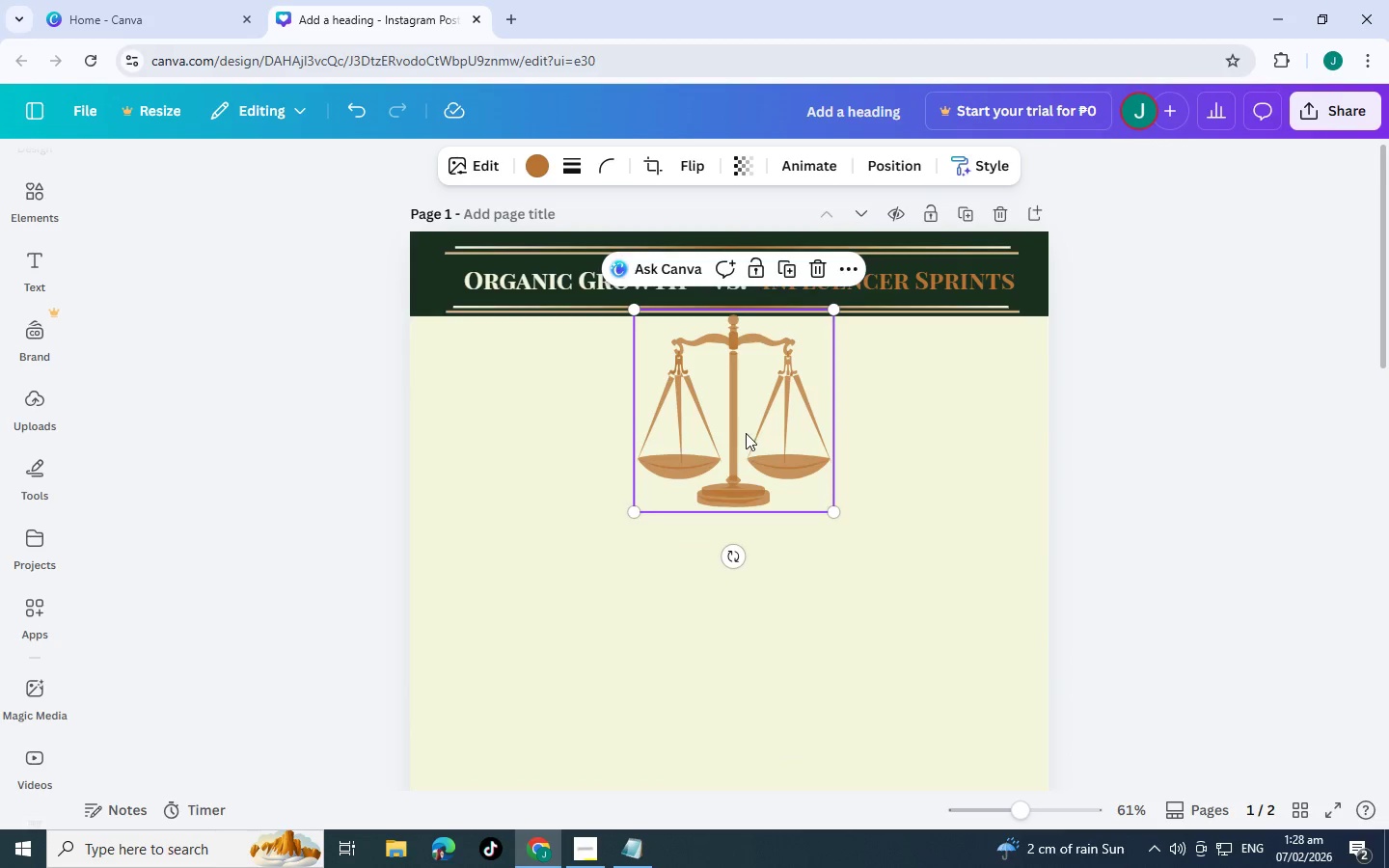 
left_click_drag(start_coordinate=[746, 433], to_coordinate=[747, 466])
 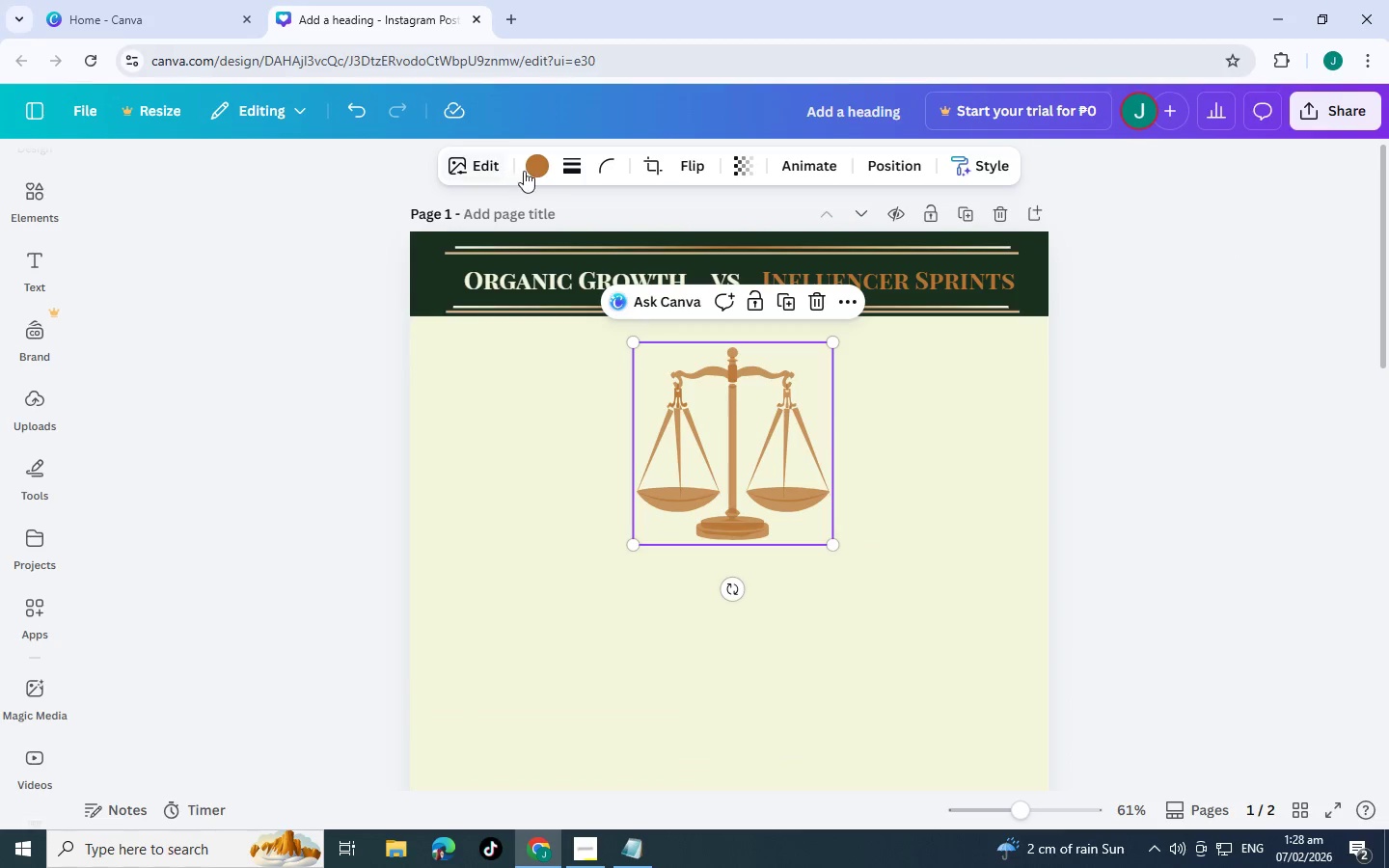 
left_click([526, 169])
 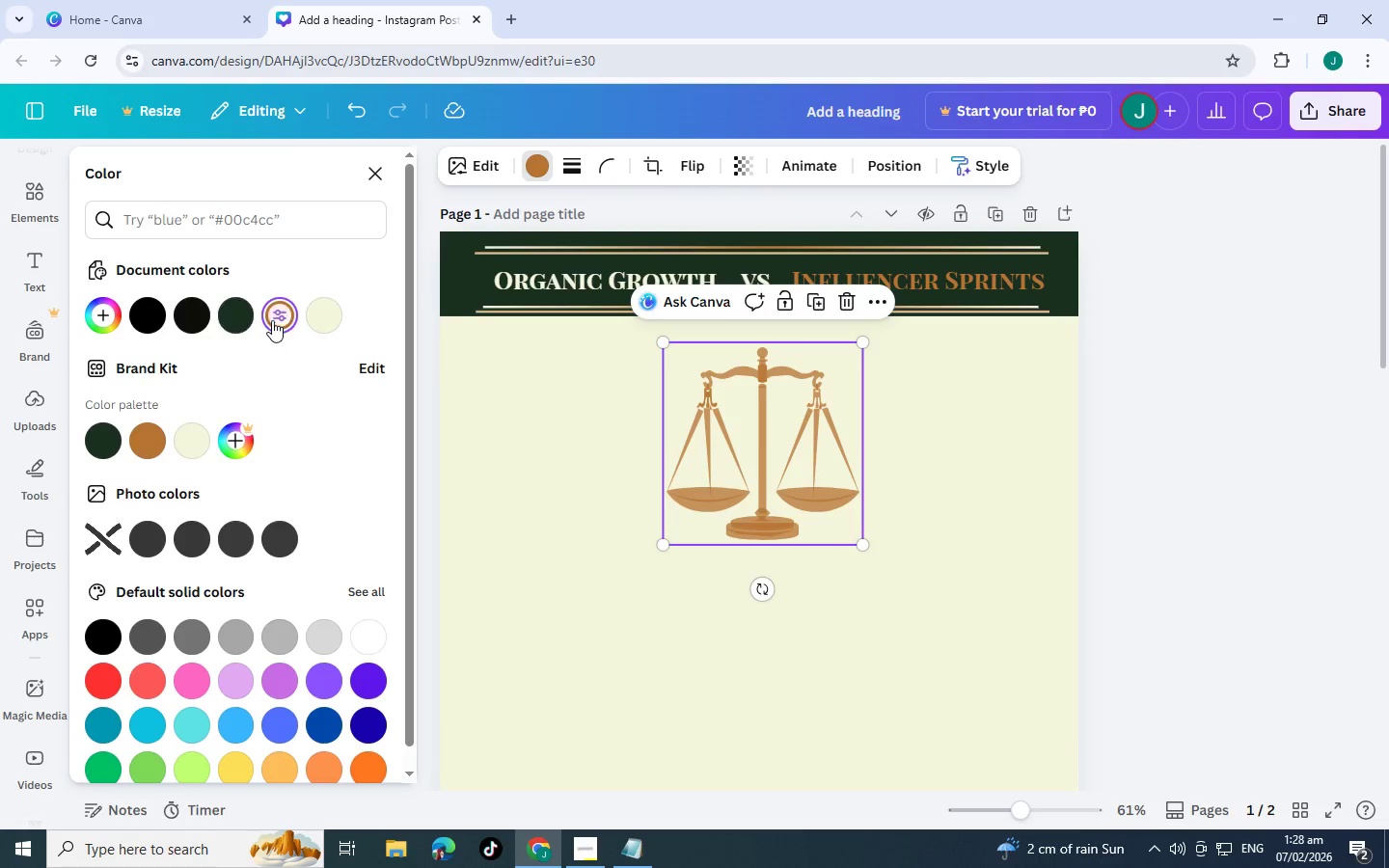 
left_click([277, 314])
 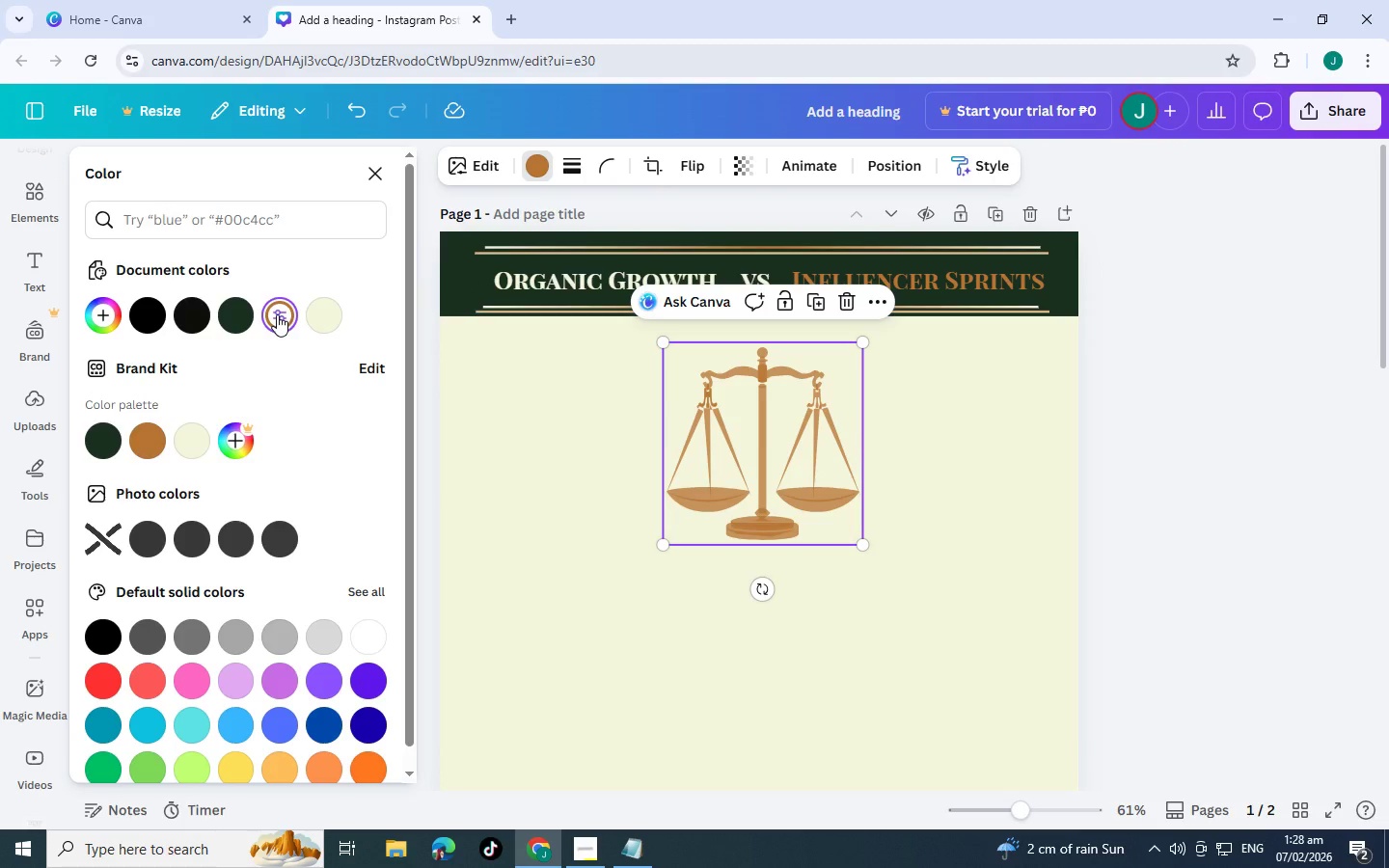 
left_click([277, 314])
 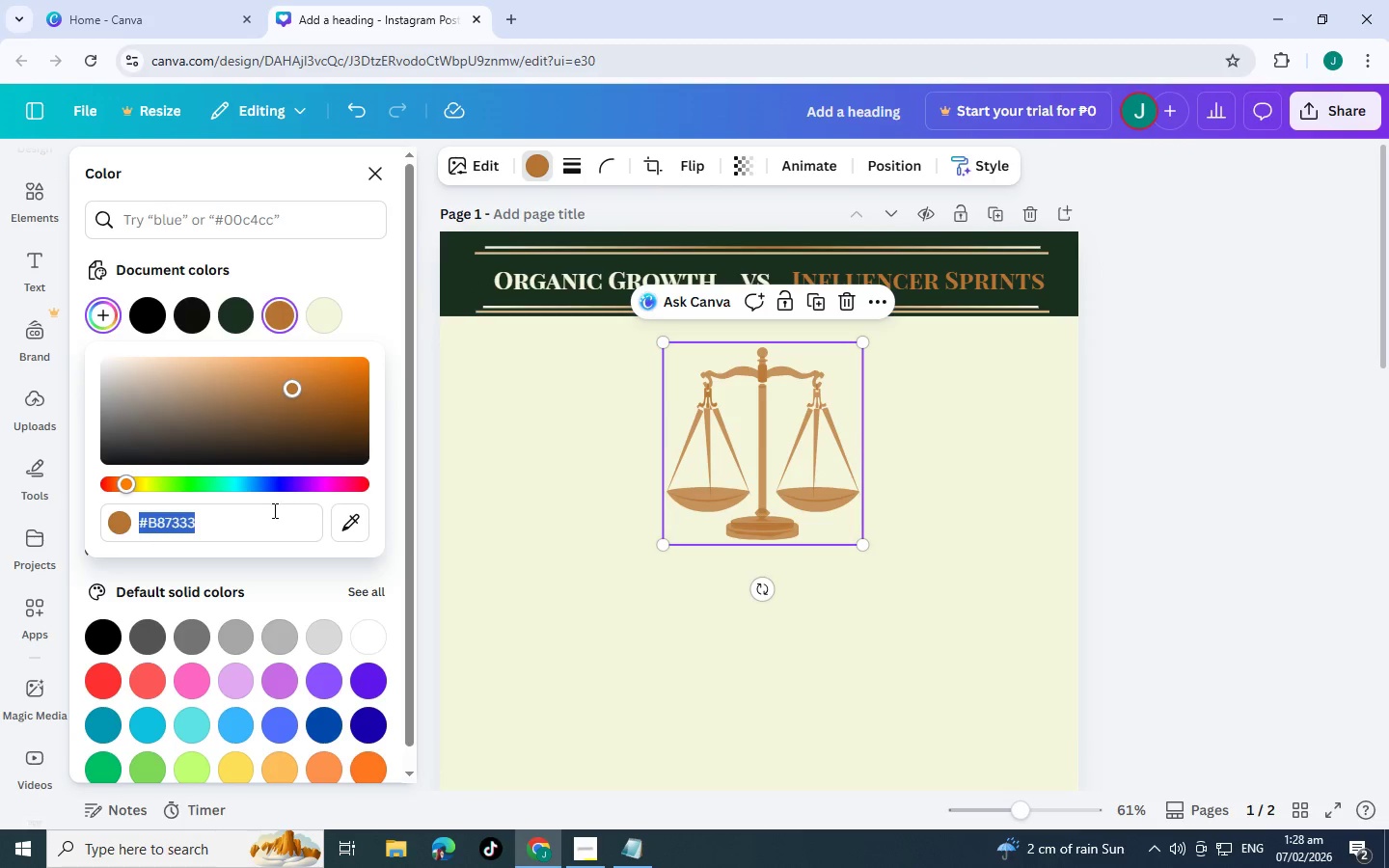 
left_click([511, 536])
 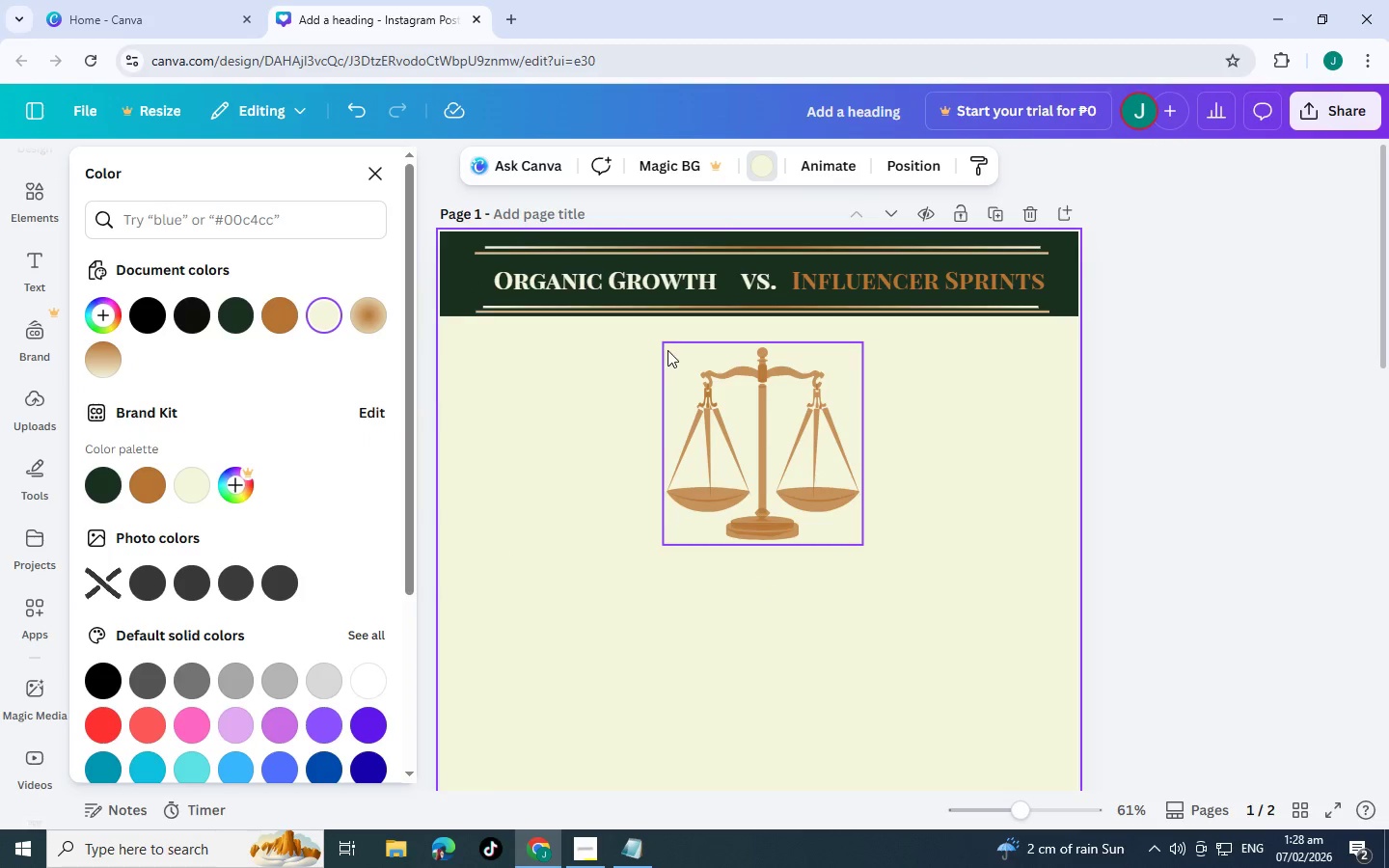 
left_click([724, 381])
 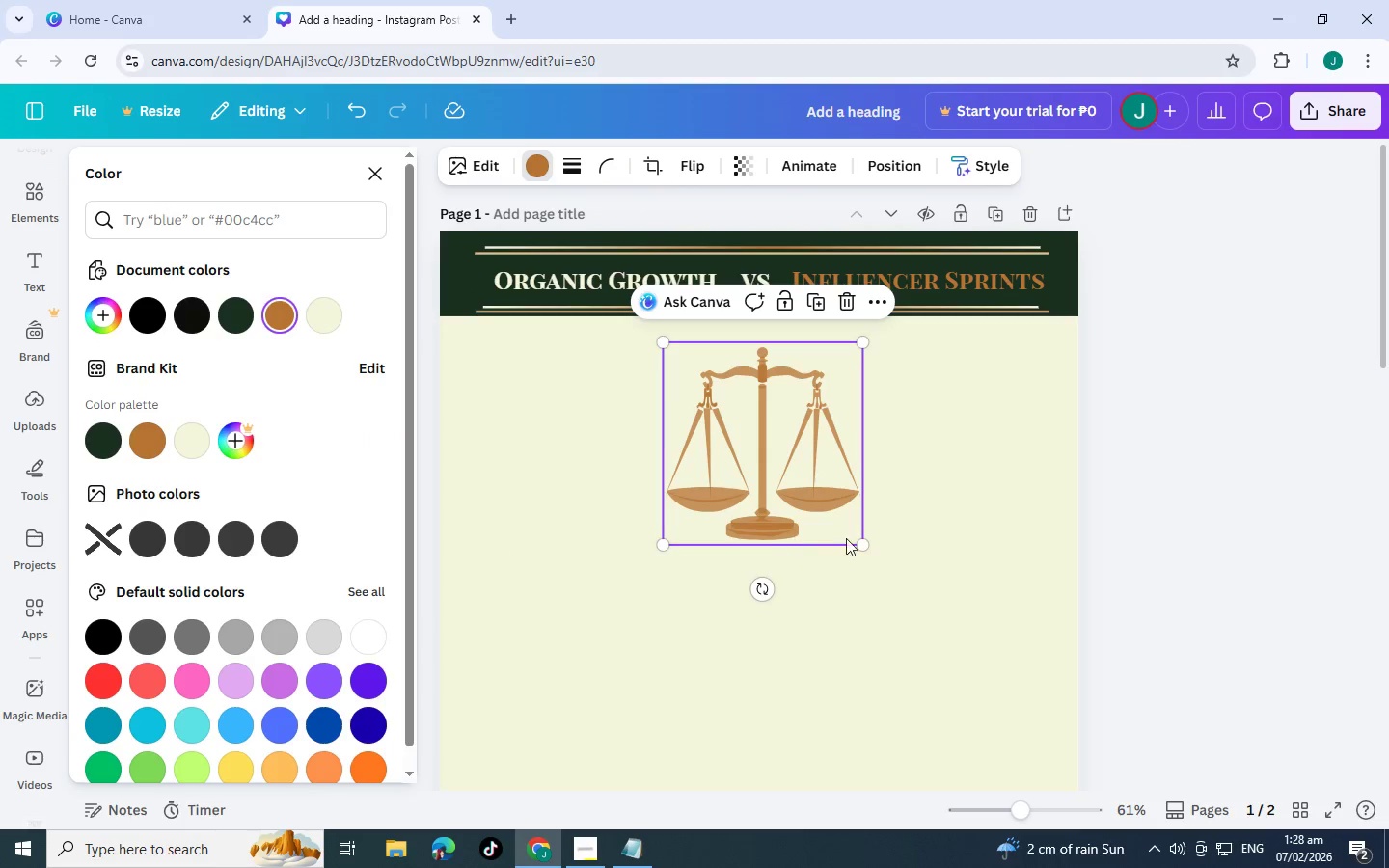 
left_click_drag(start_coordinate=[862, 543], to_coordinate=[929, 588])
 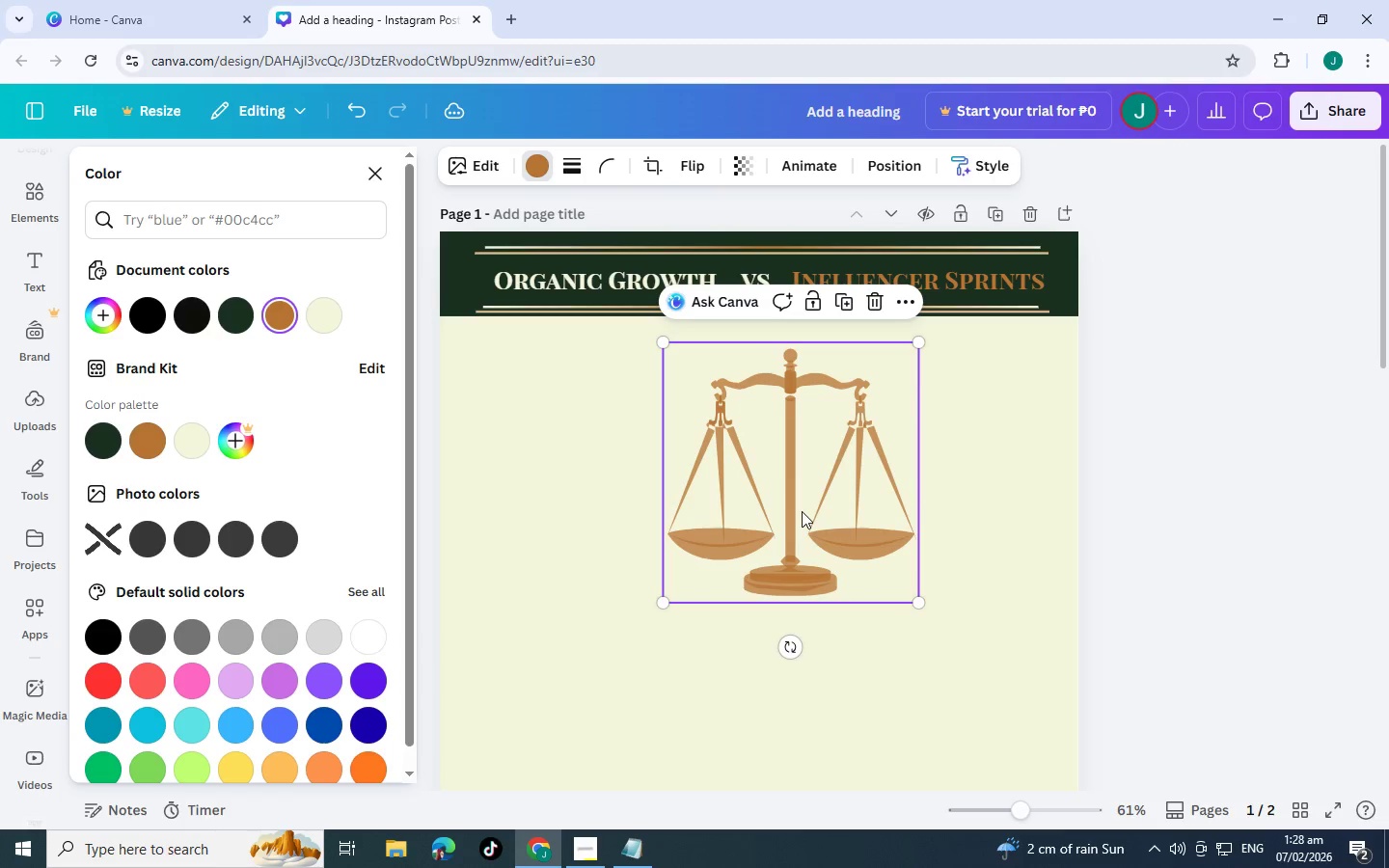 
left_click_drag(start_coordinate=[802, 511], to_coordinate=[770, 500])
 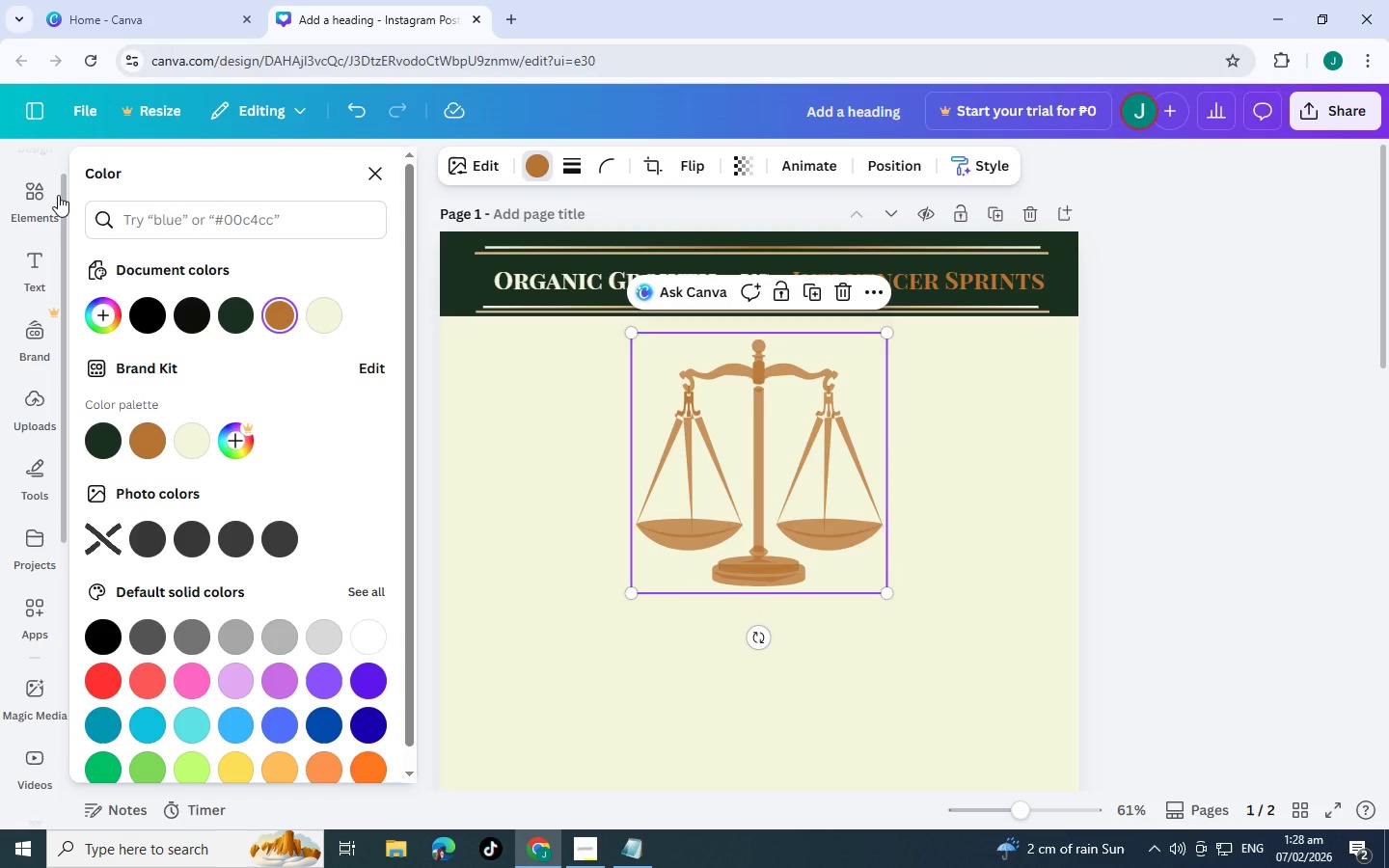 
wait(7.7)
 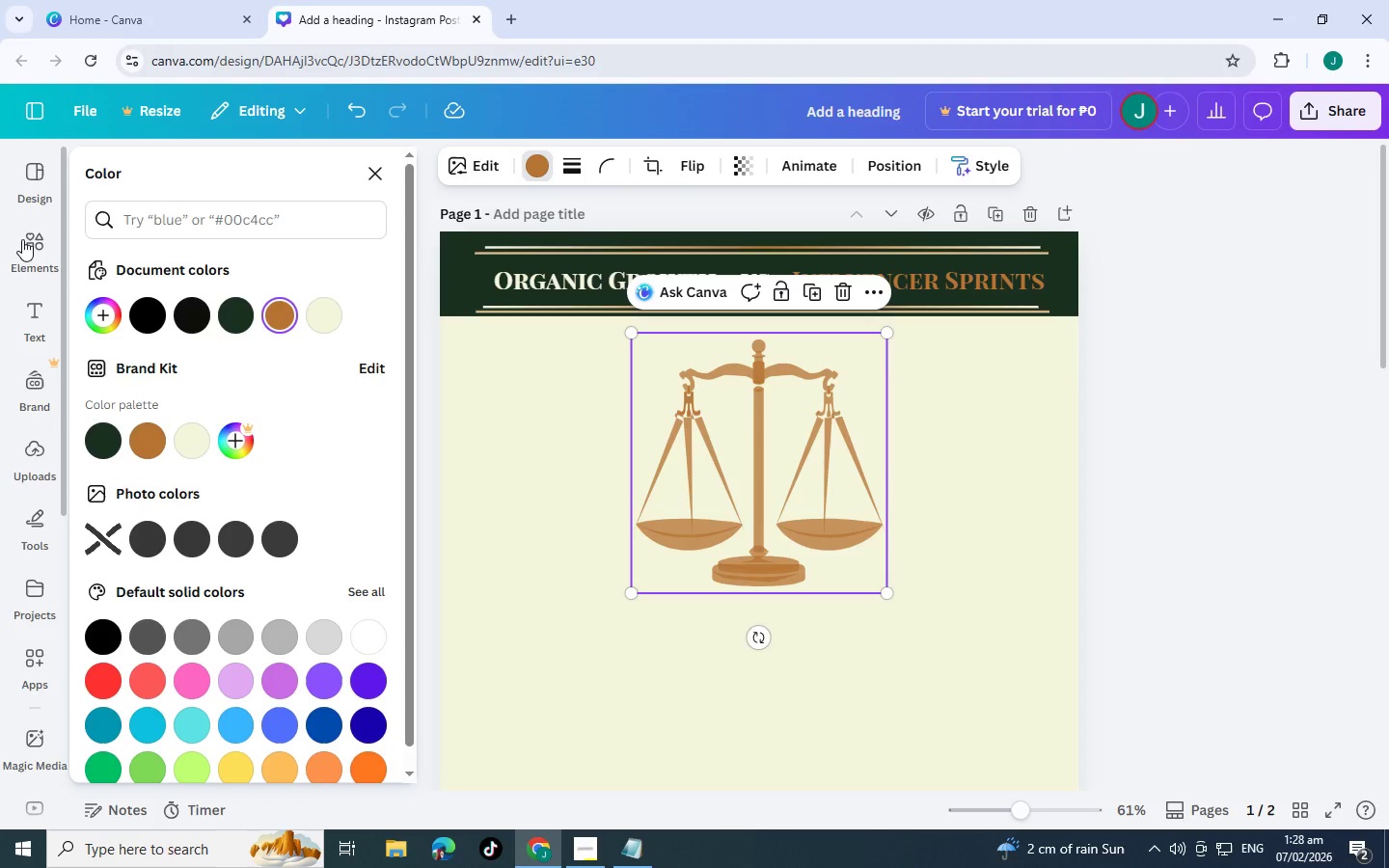 
left_click([22, 239])
 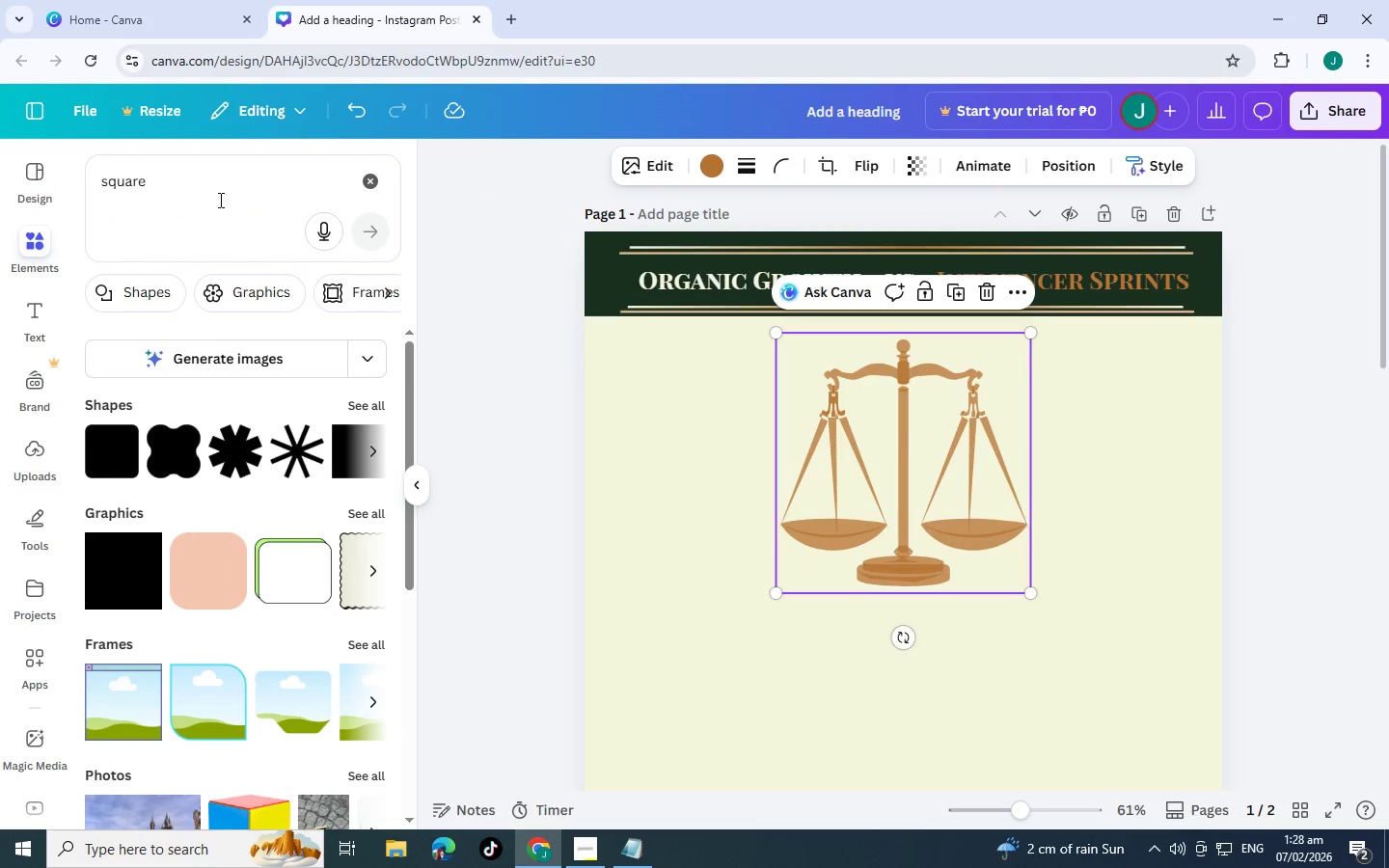 
scroll: coordinate [37, 254], scroll_direction: up, amount: 4.0
 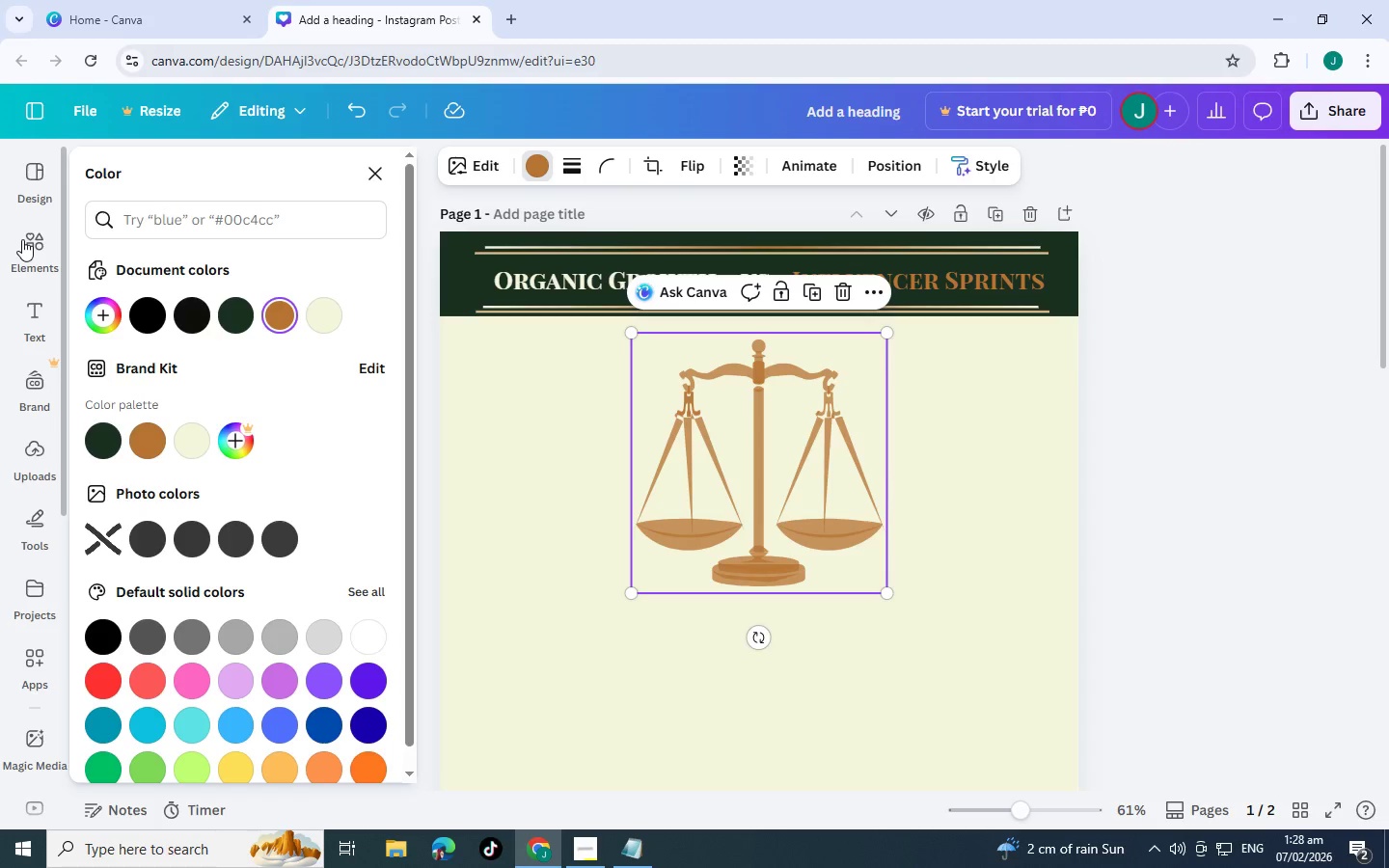 
left_click_drag(start_coordinate=[219, 187], to_coordinate=[42, 167])
 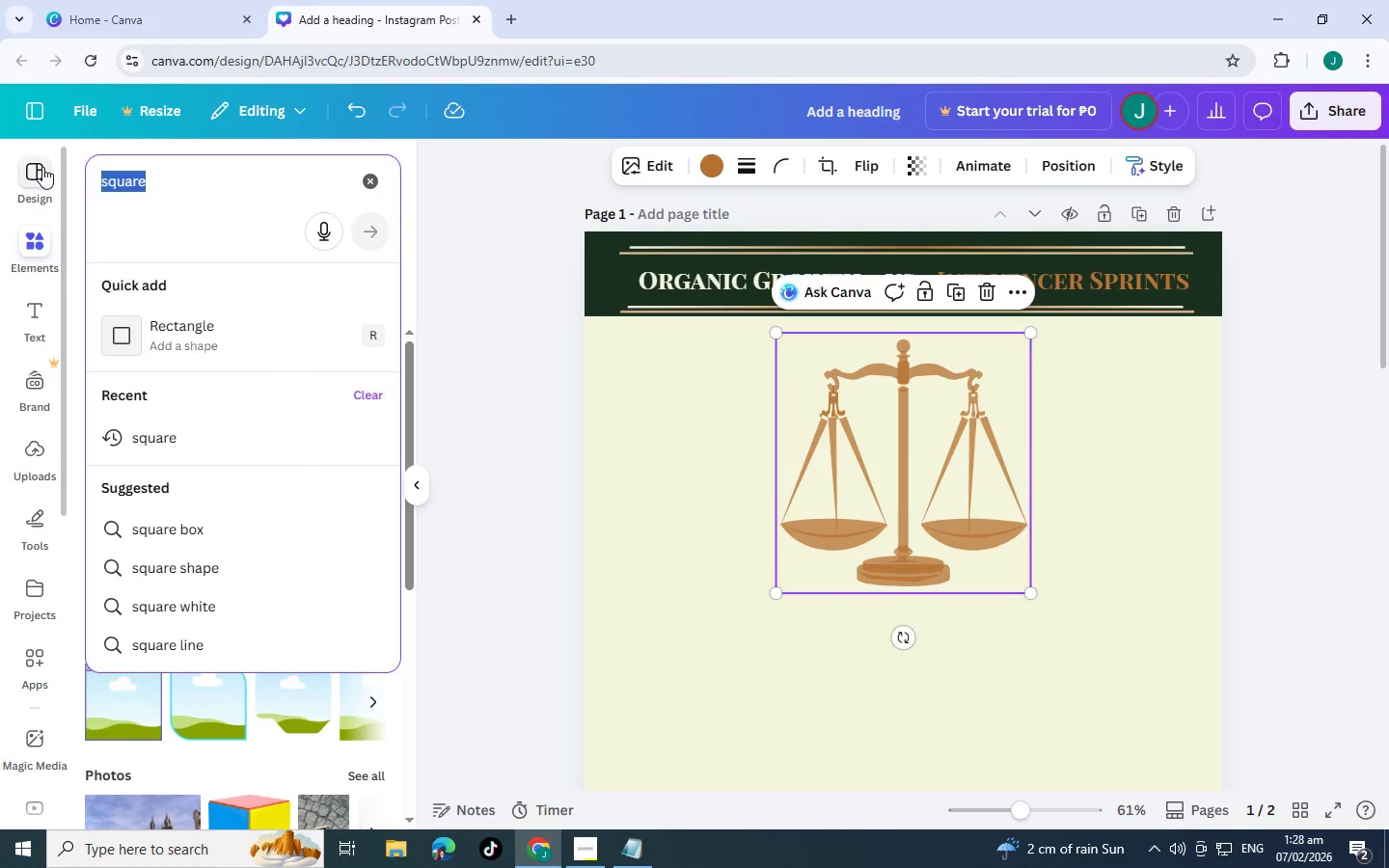 
type(line shadow)
 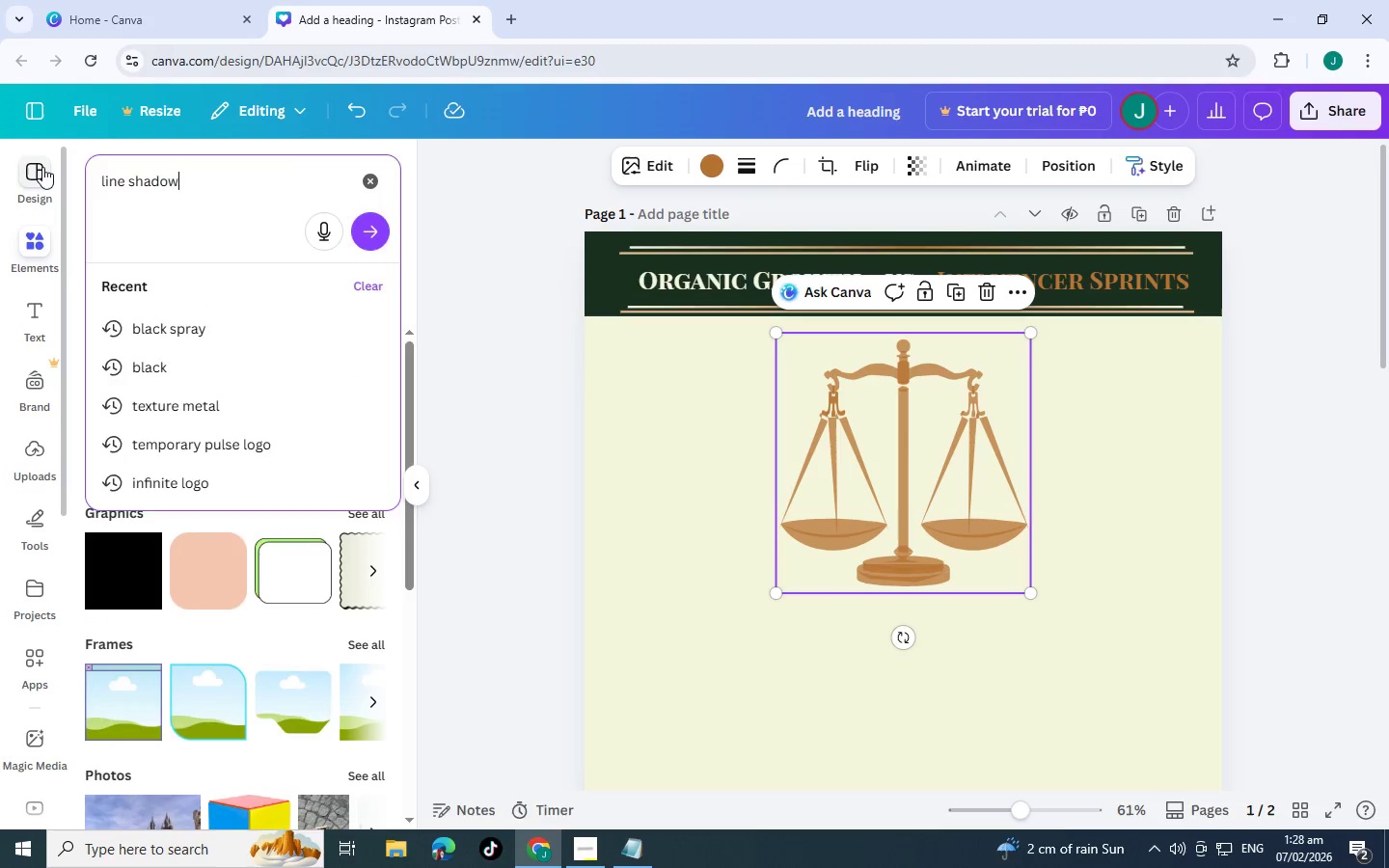 
key(Enter)
 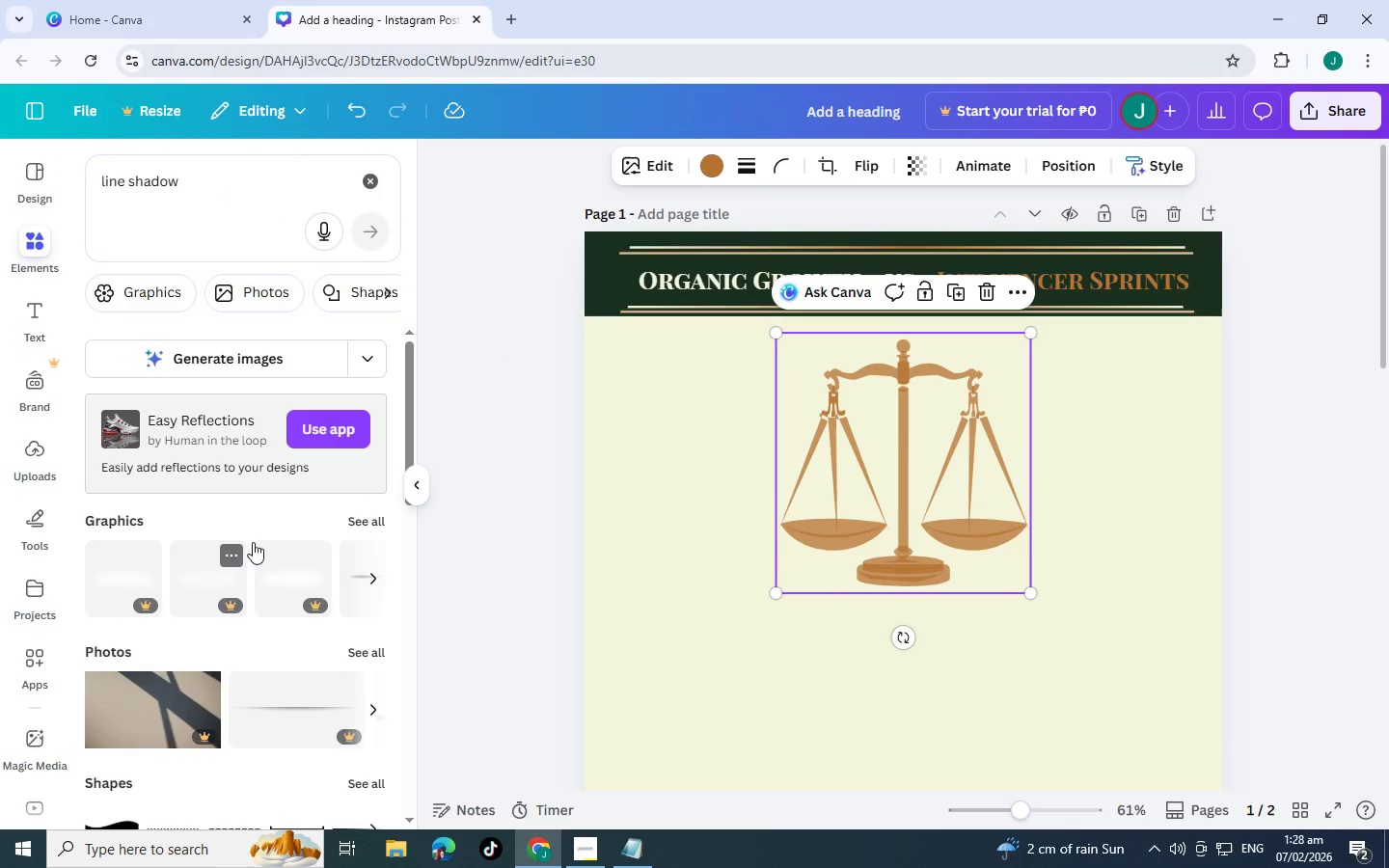 
left_click([357, 515])
 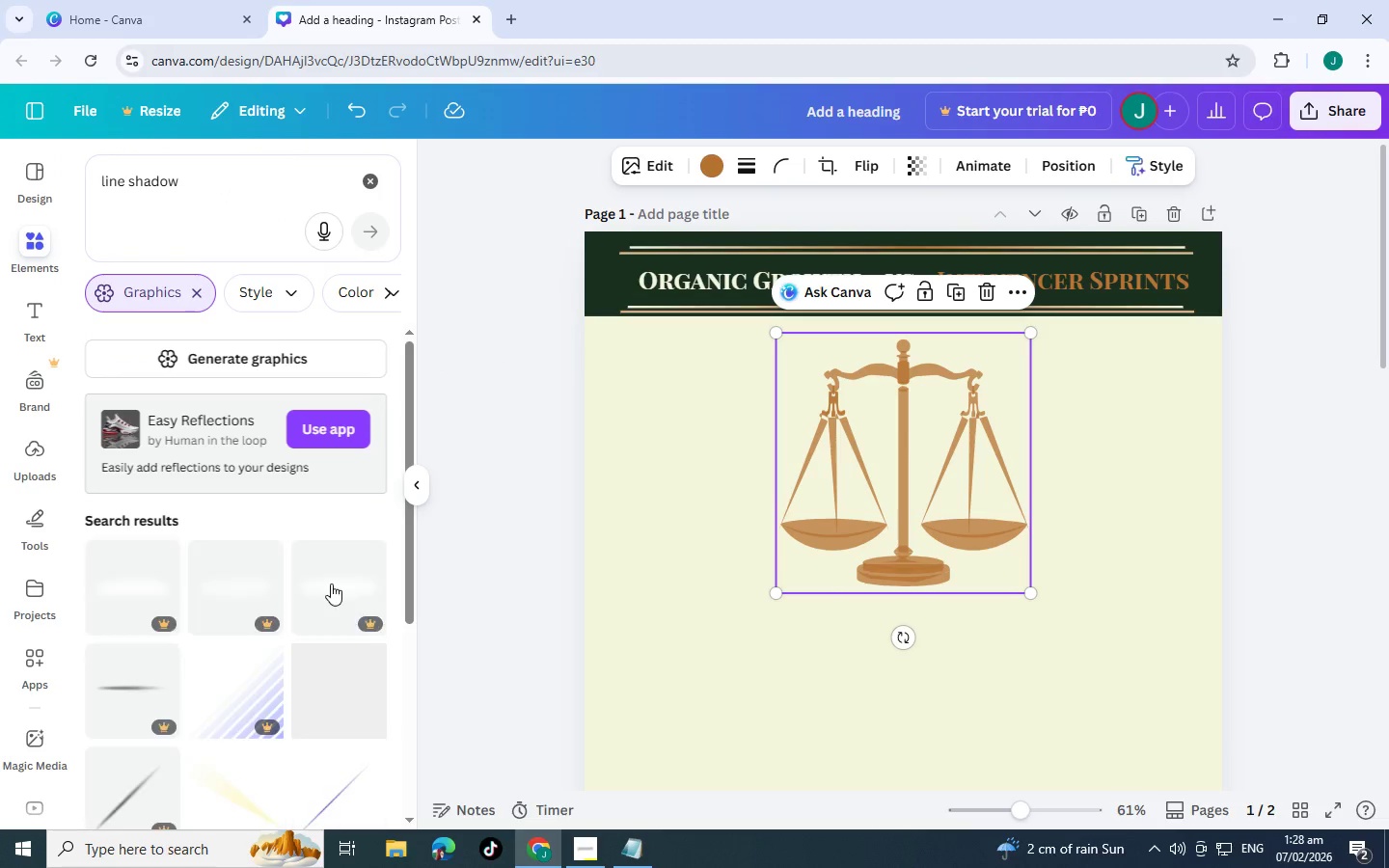 
scroll: coordinate [301, 509], scroll_direction: down, amount: 12.0
 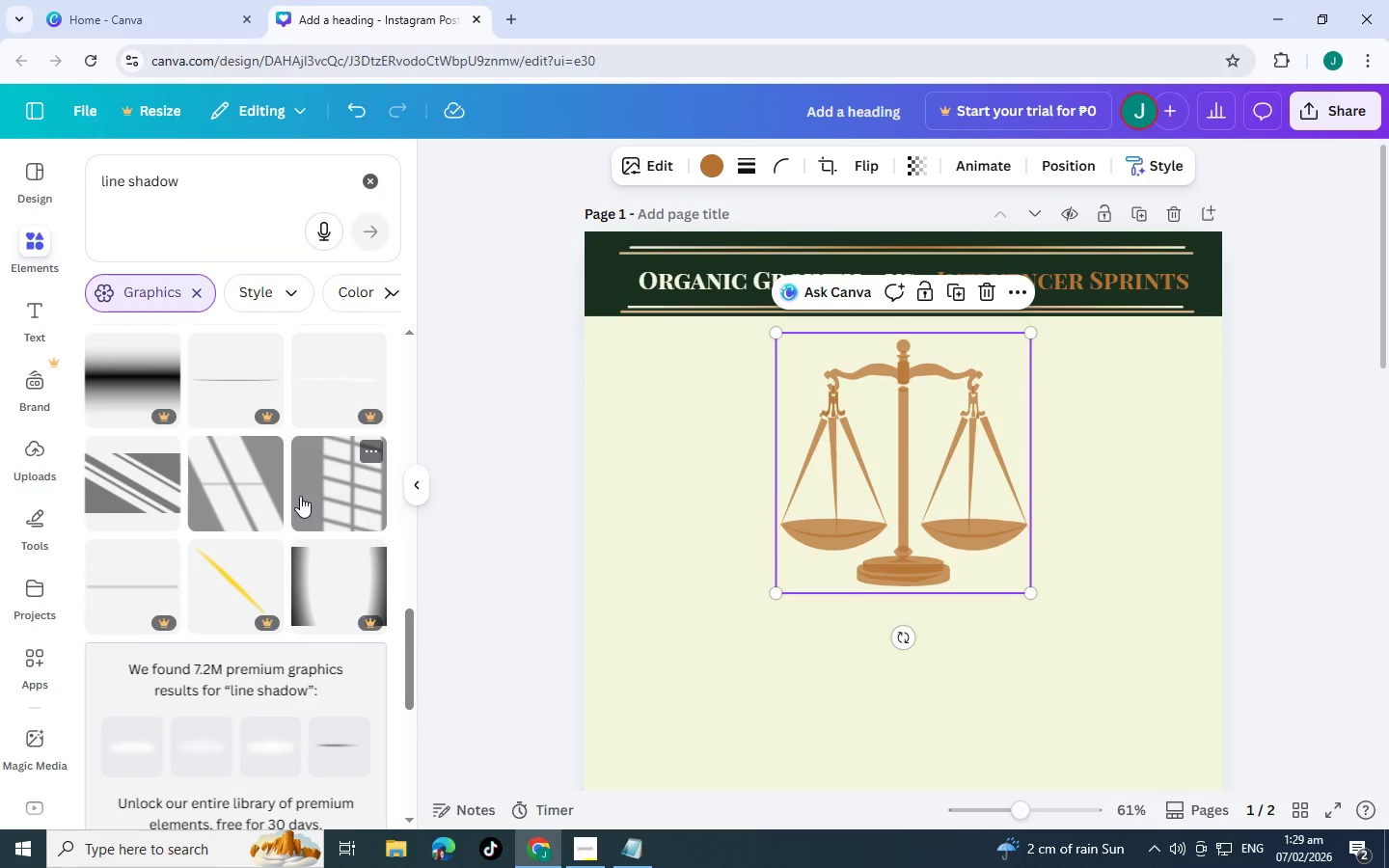 
scroll: coordinate [300, 496], scroll_direction: up, amount: 2.0
 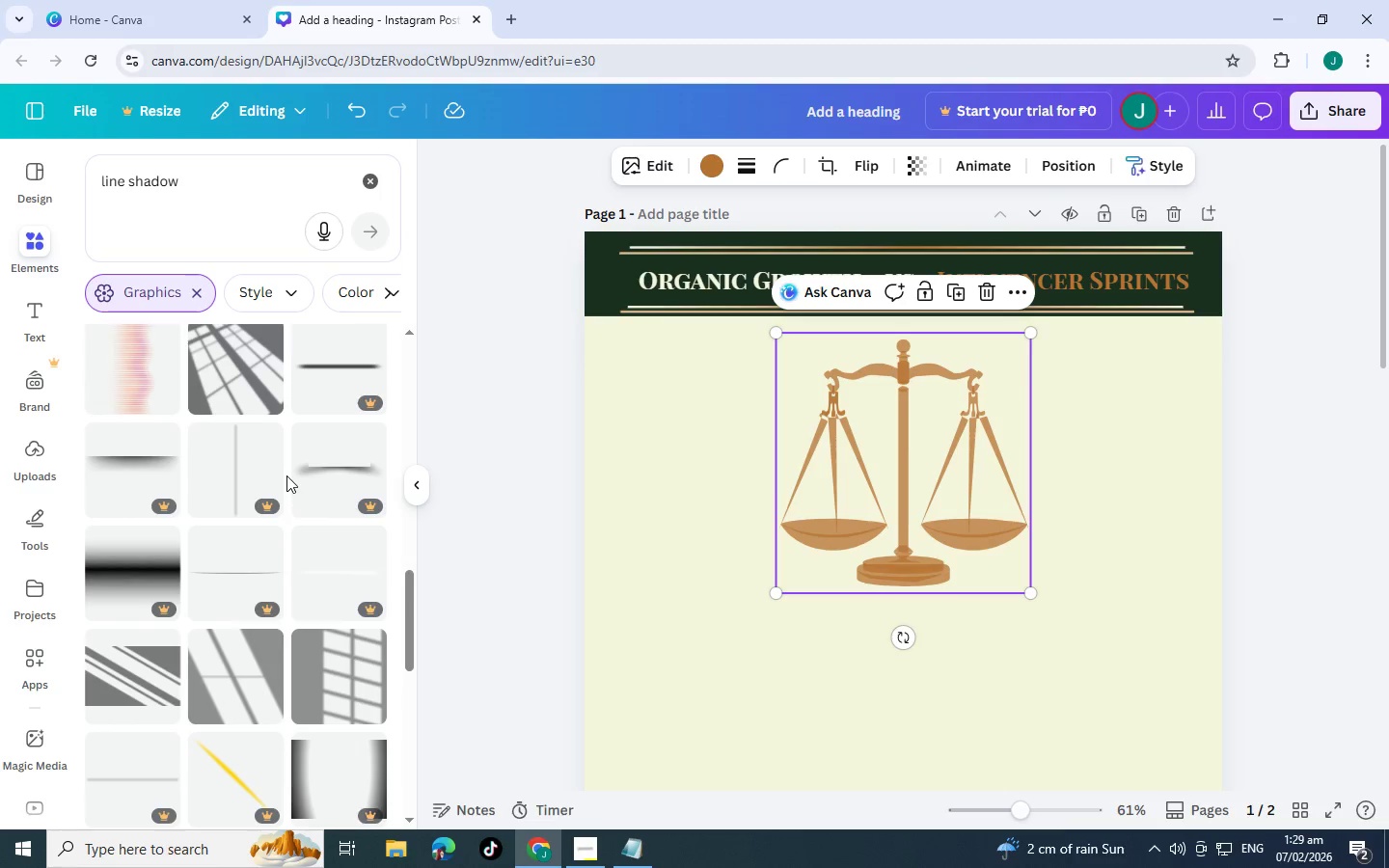 
scroll: coordinate [293, 554], scroll_direction: down, amount: 11.0
 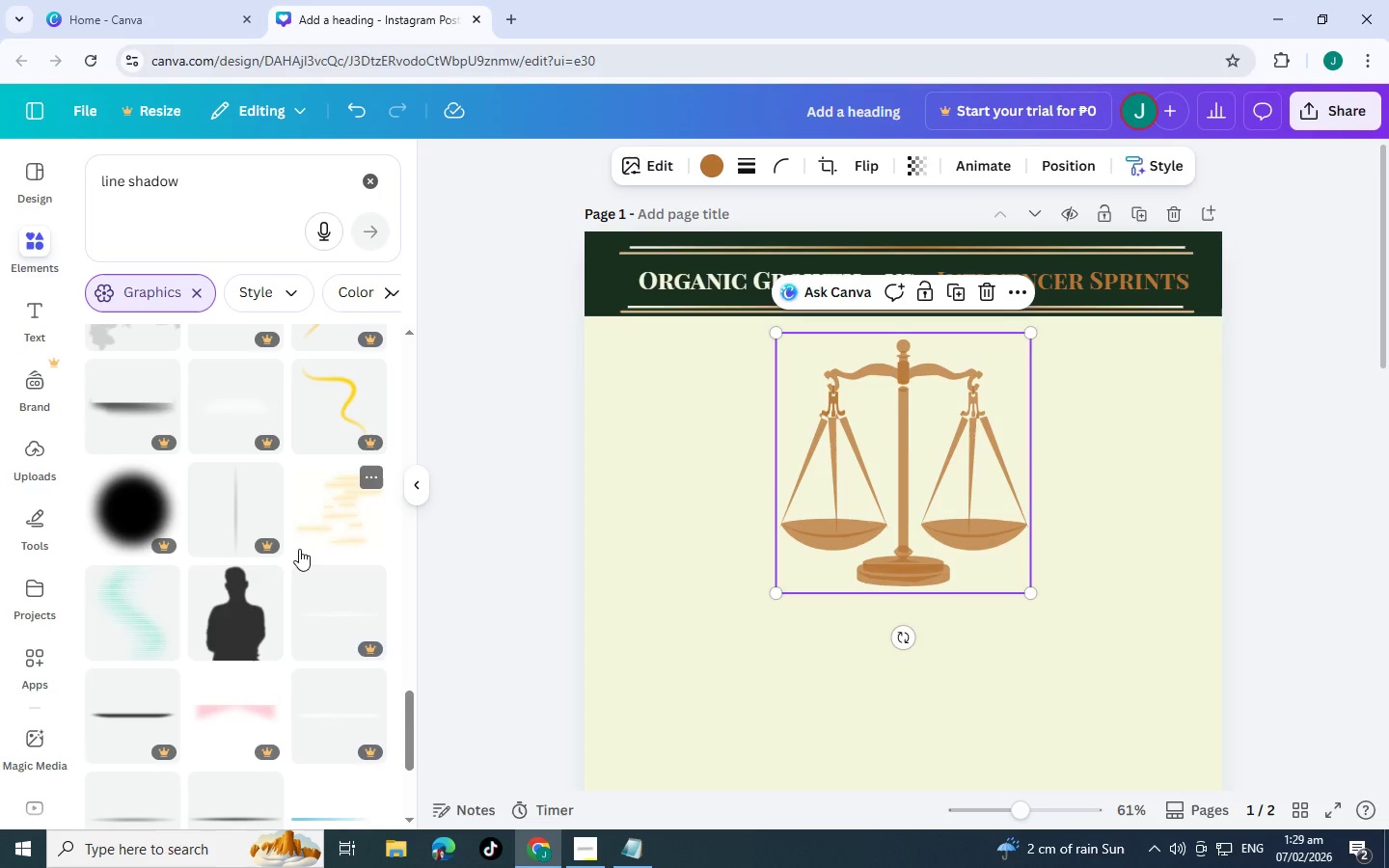 
scroll: coordinate [297, 533], scroll_direction: down, amount: 3.0
 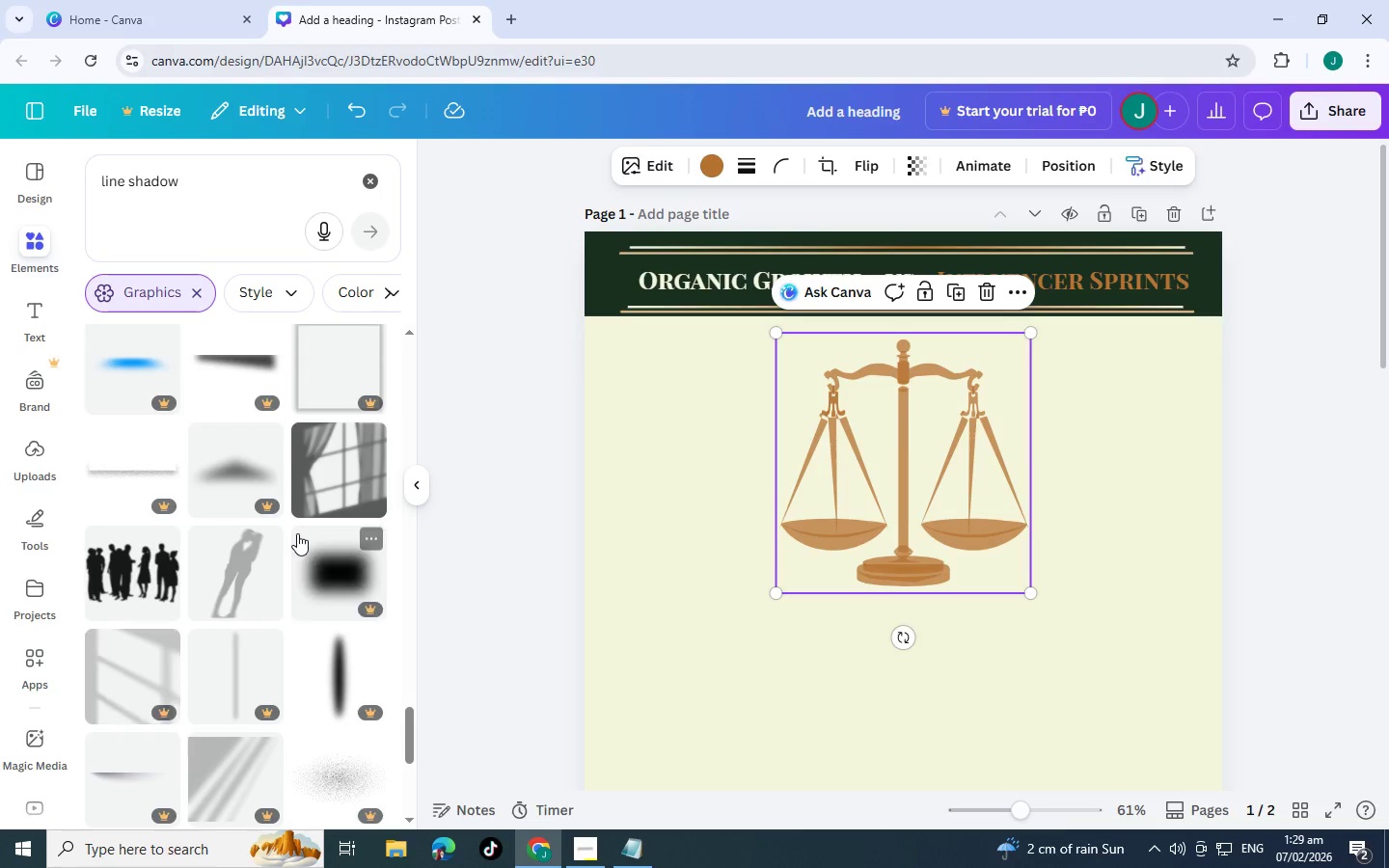 
key(Alt+AltLeft)
 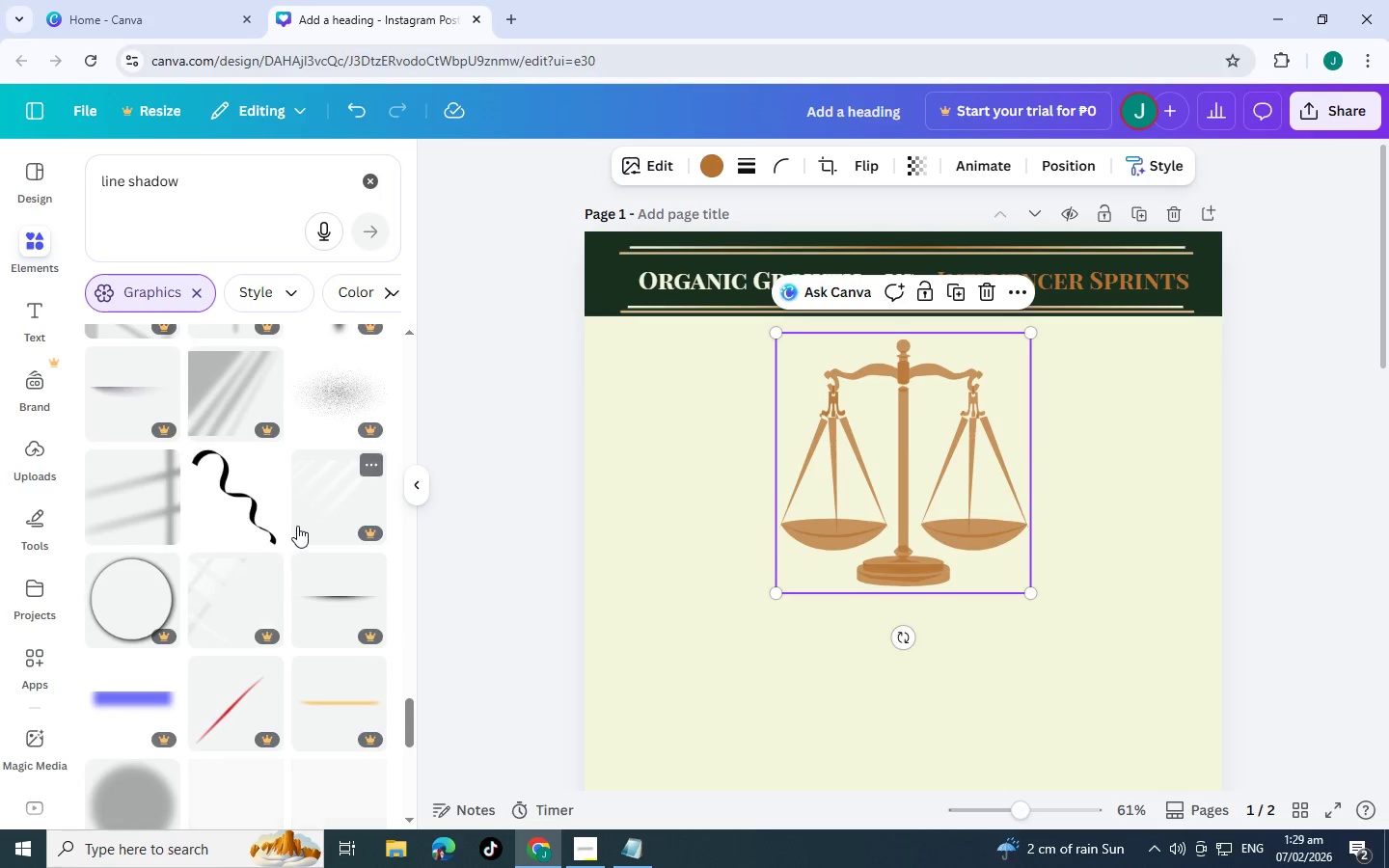 
key(Alt+Tab)